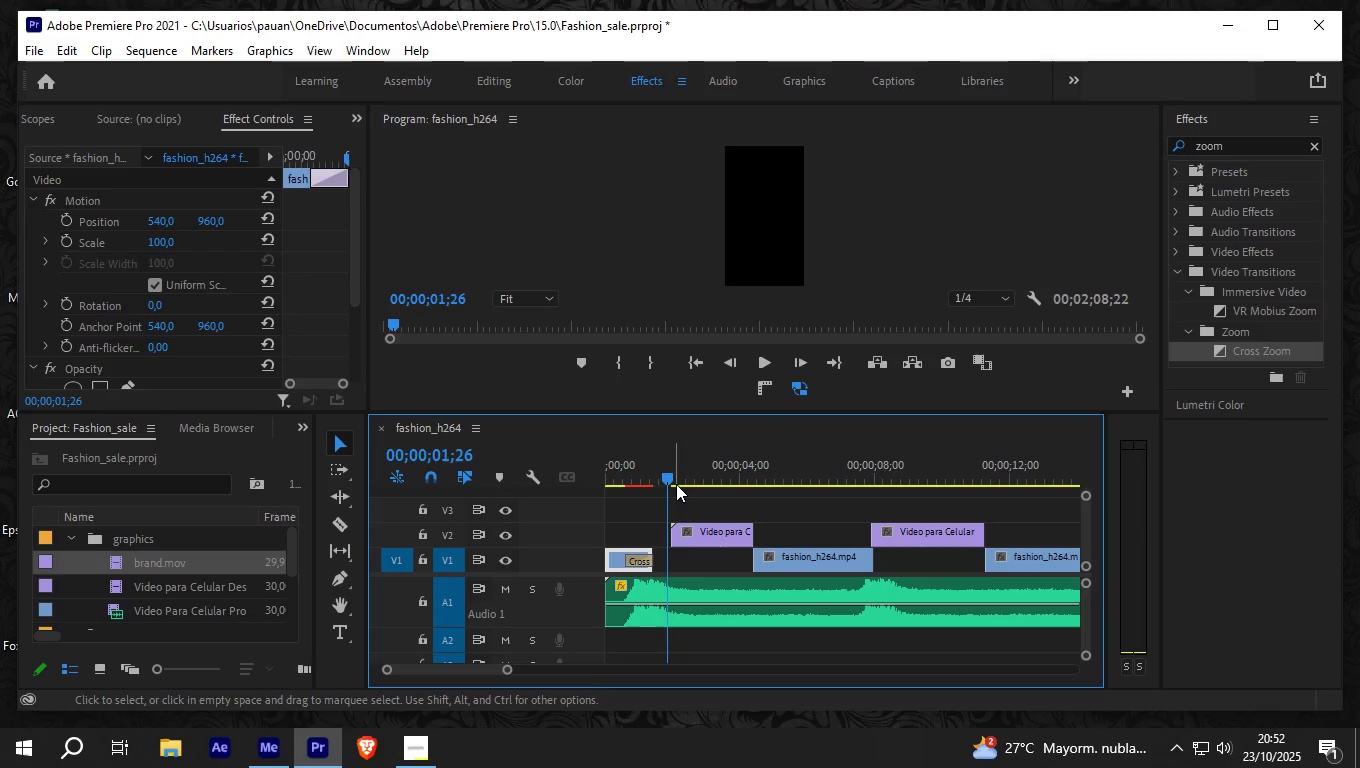 
left_click_drag(start_coordinate=[664, 473], to_coordinate=[623, 482])
 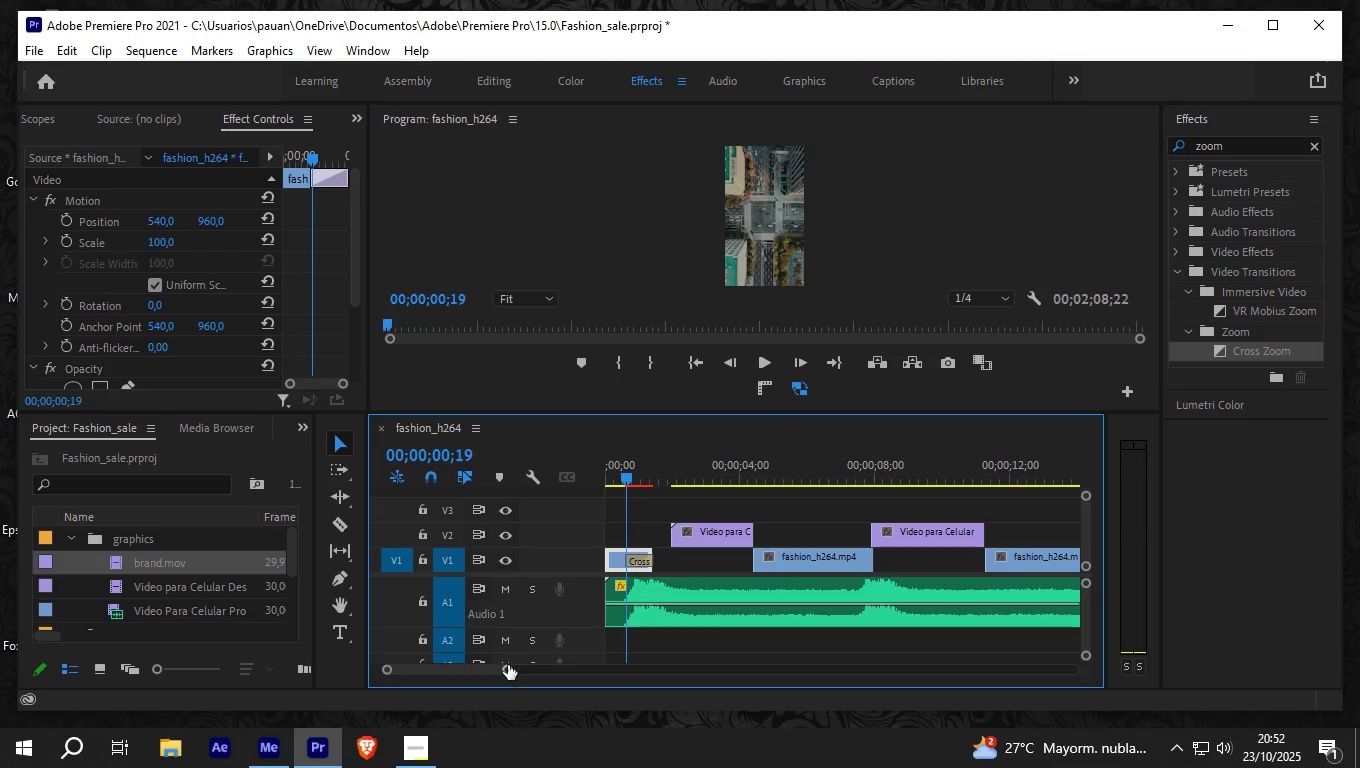 
left_click_drag(start_coordinate=[510, 668], to_coordinate=[483, 674])
 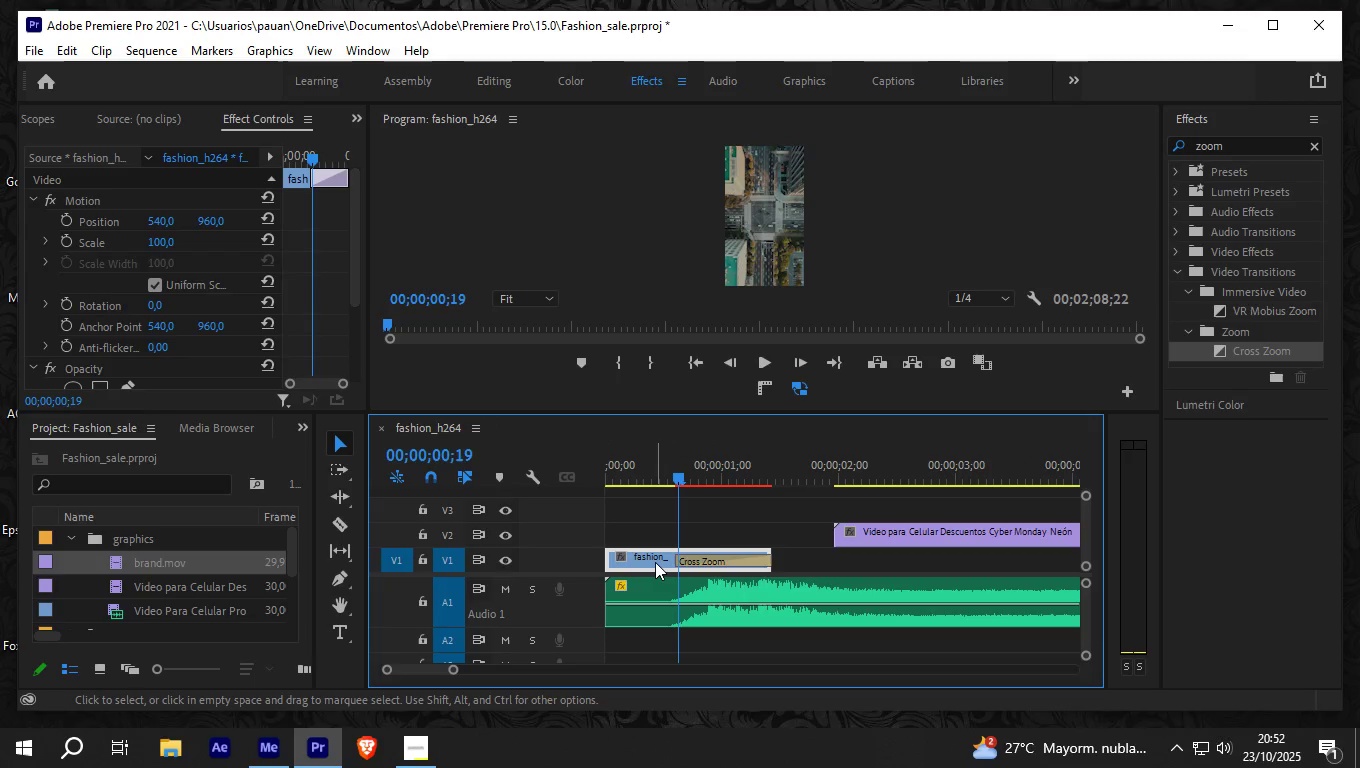 
left_click_drag(start_coordinate=[655, 562], to_coordinate=[668, 559])
 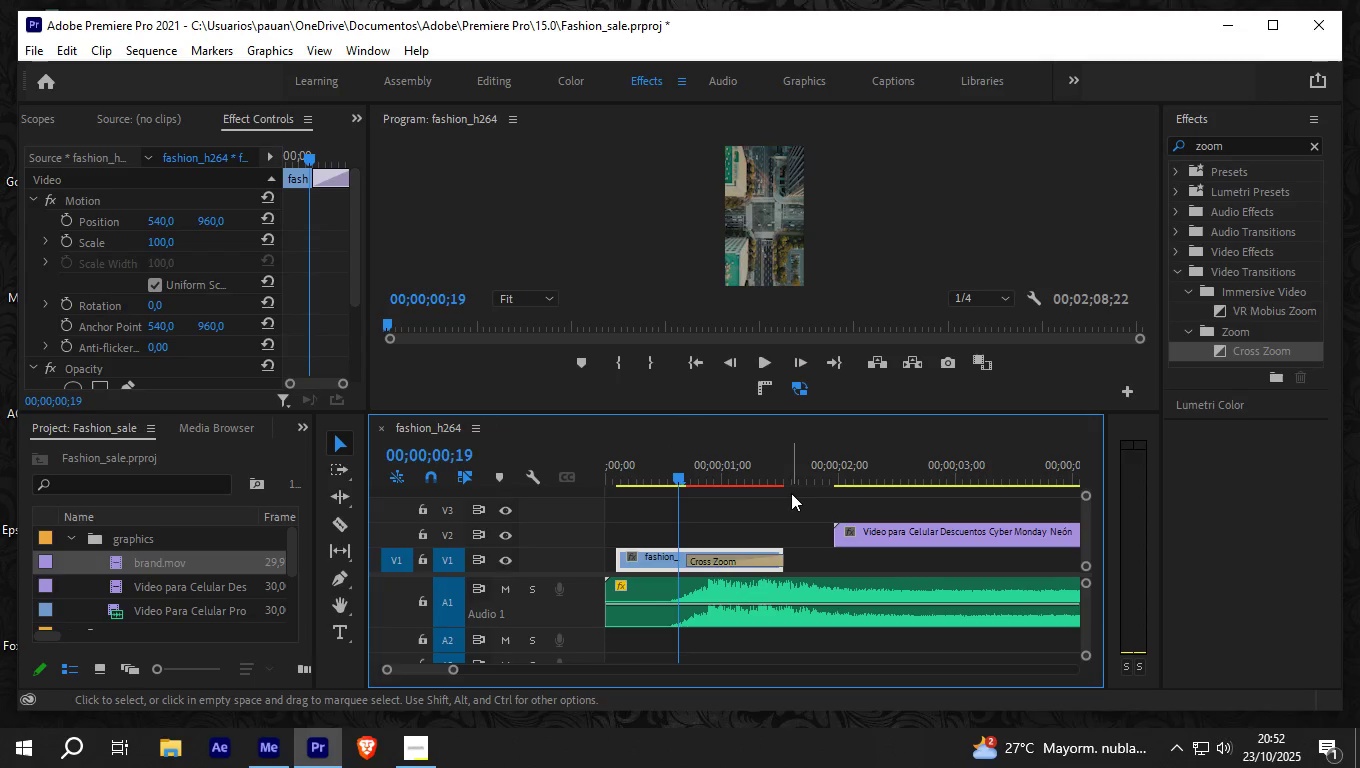 
key(Space)
 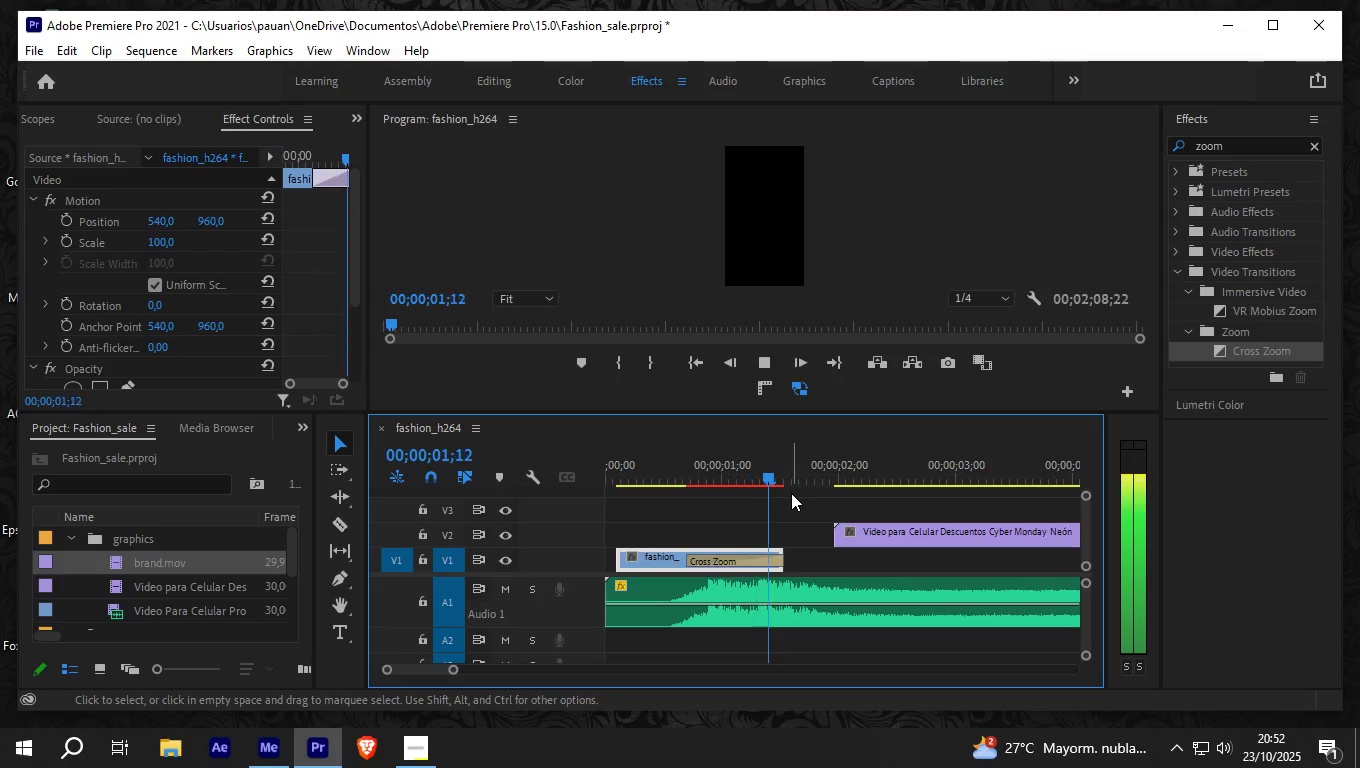 
key(Space)
 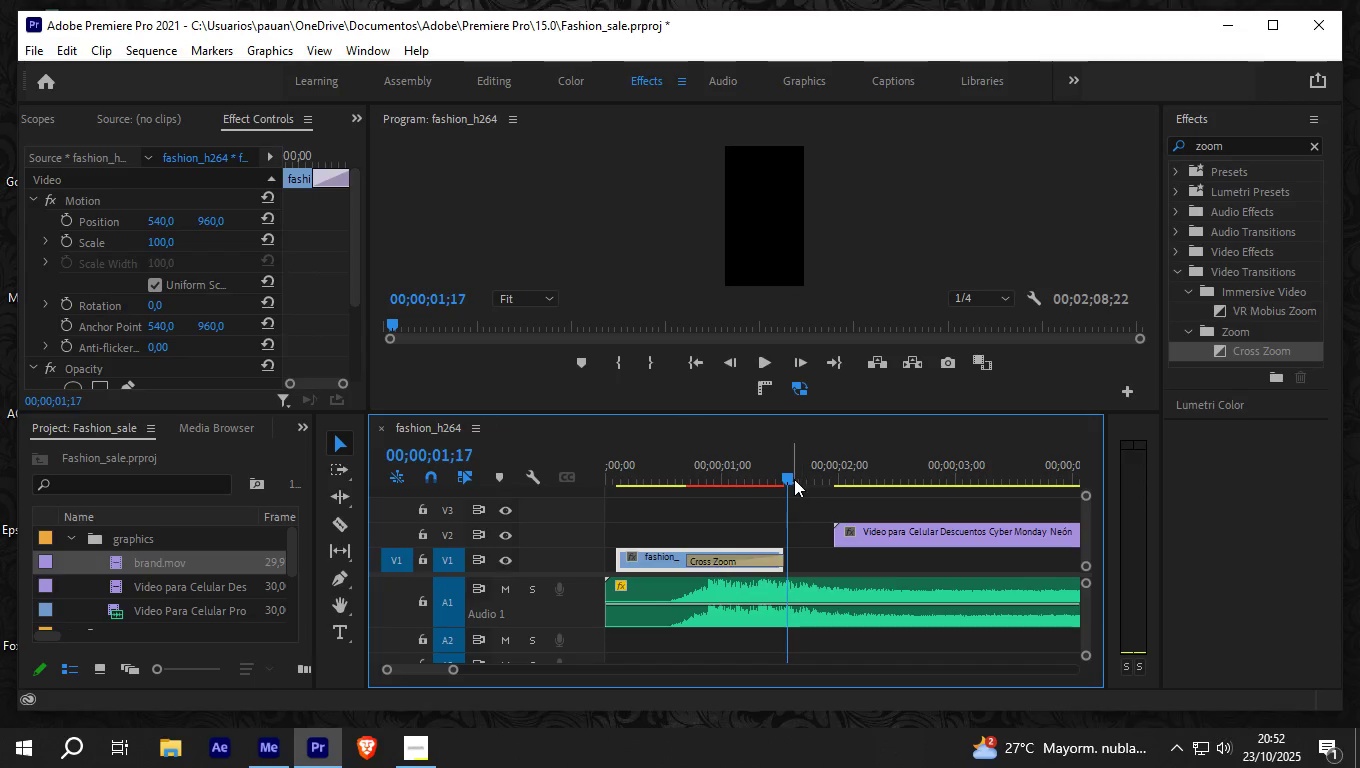 
left_click_drag(start_coordinate=[790, 479], to_coordinate=[584, 483])
 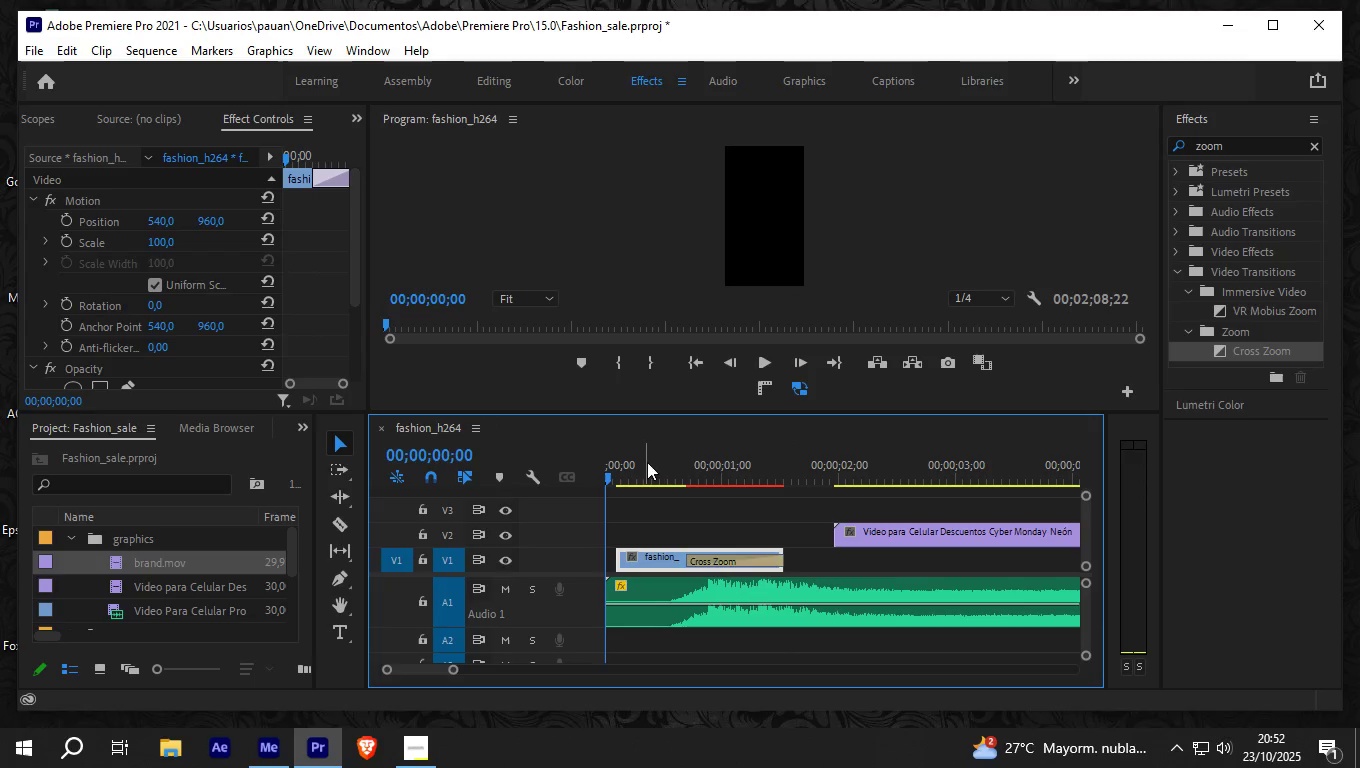 
key(Space)
 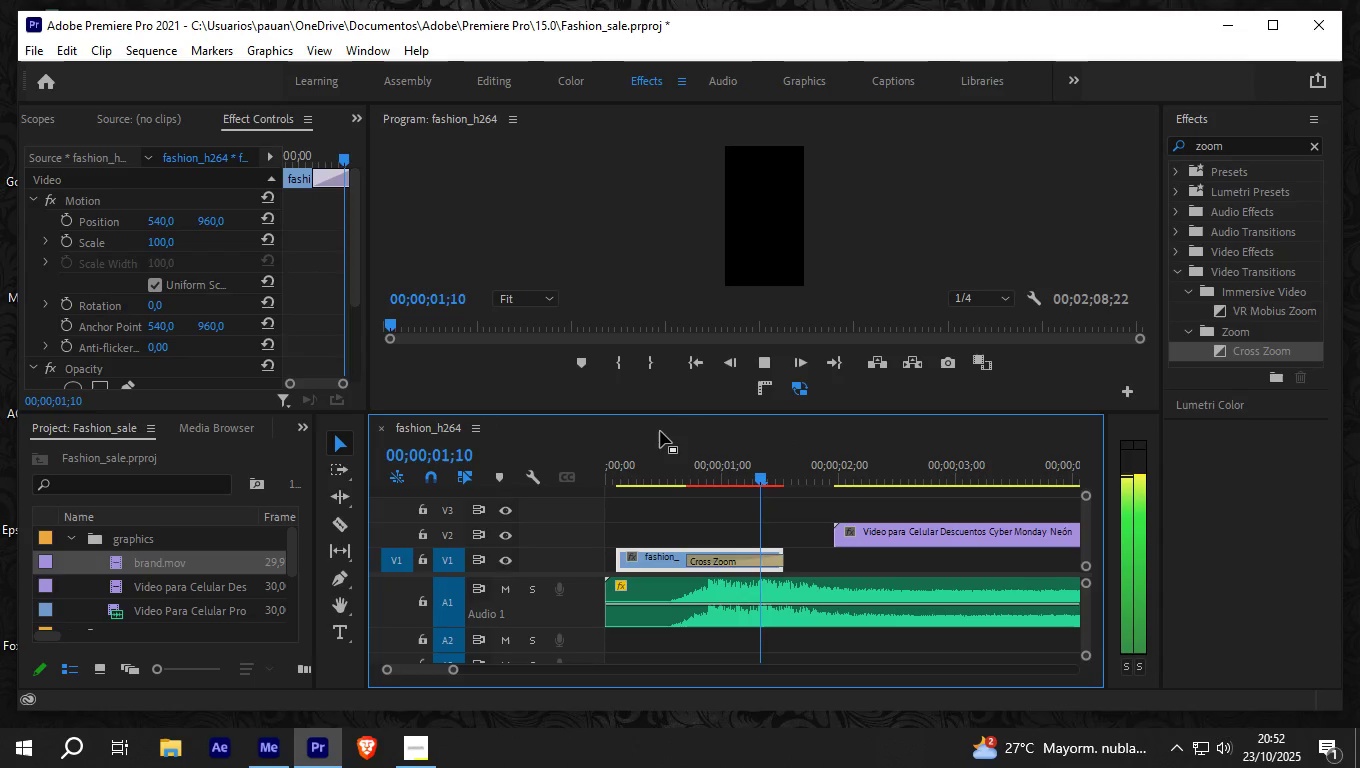 
key(Space)
 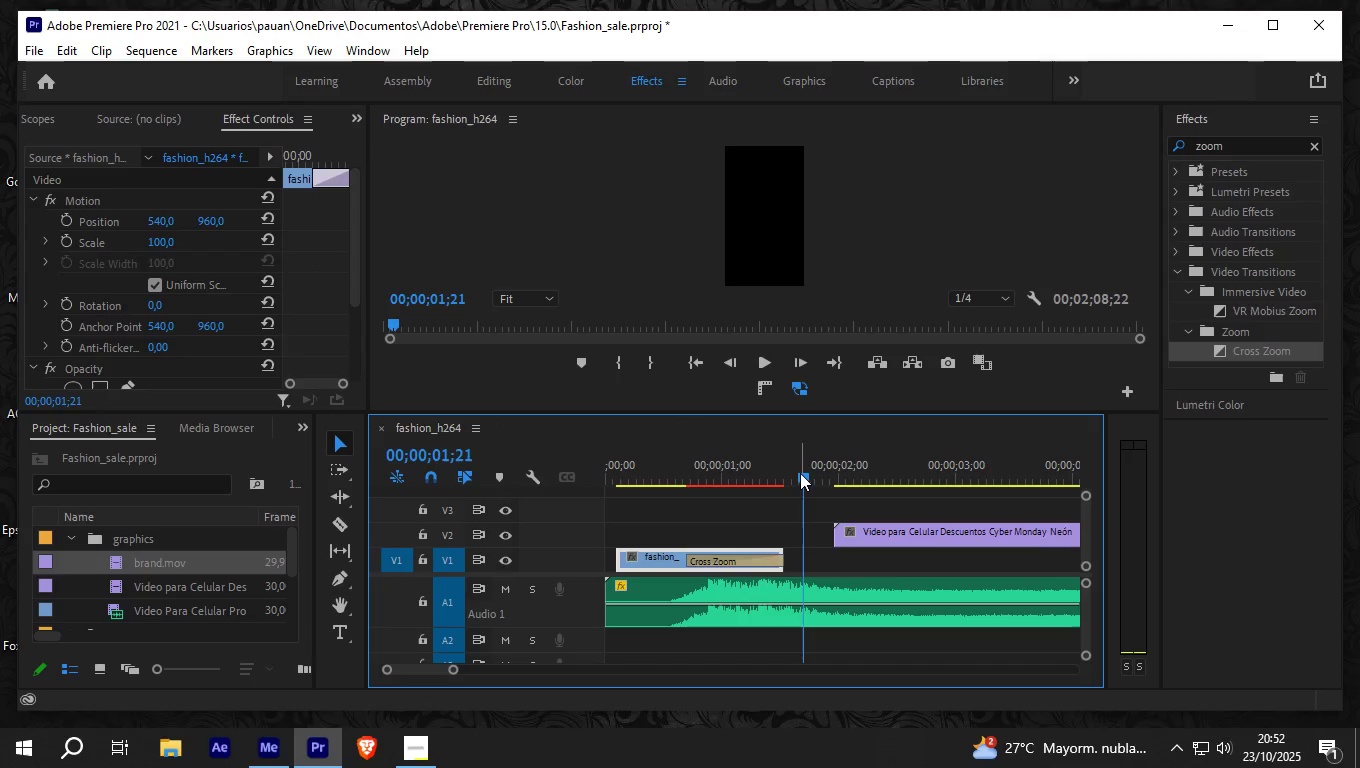 
left_click_drag(start_coordinate=[798, 475], to_coordinate=[533, 478])
 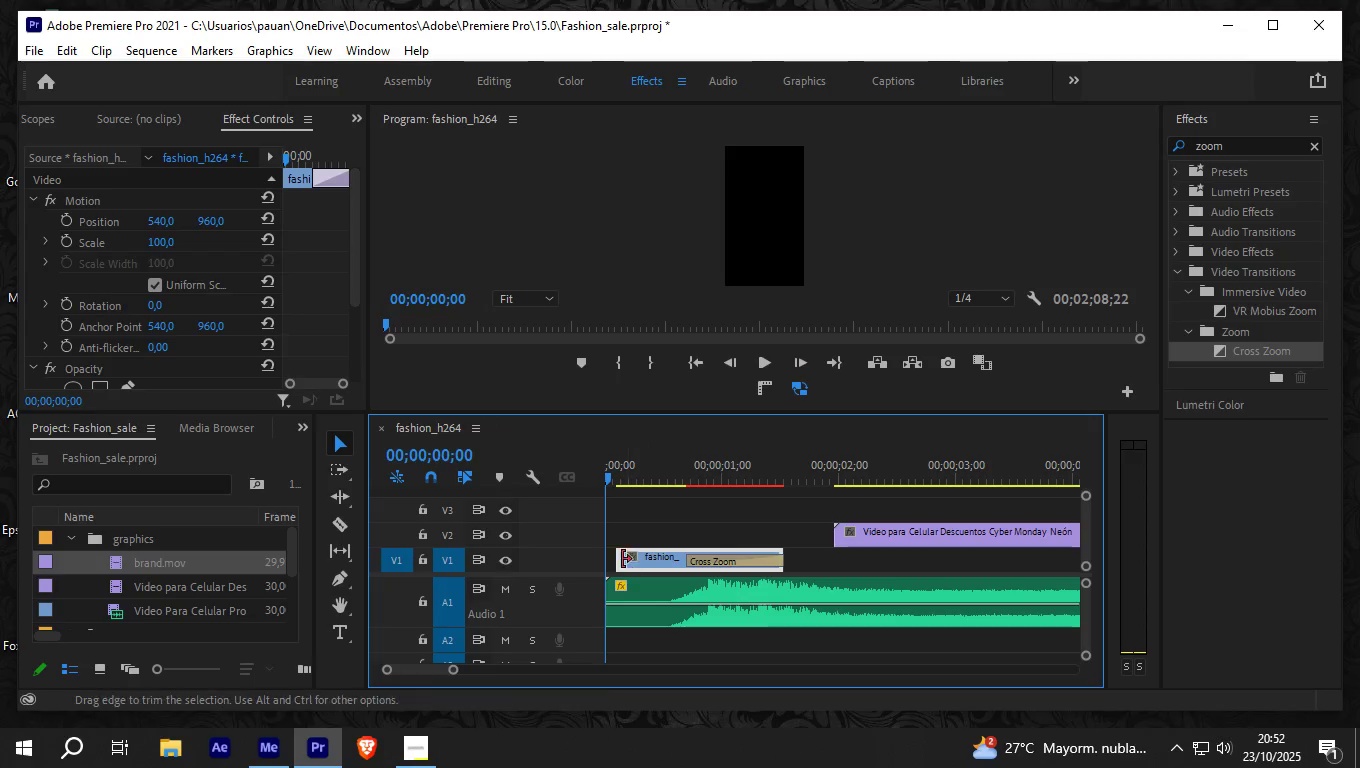 
left_click_drag(start_coordinate=[619, 557], to_coordinate=[595, 556])
 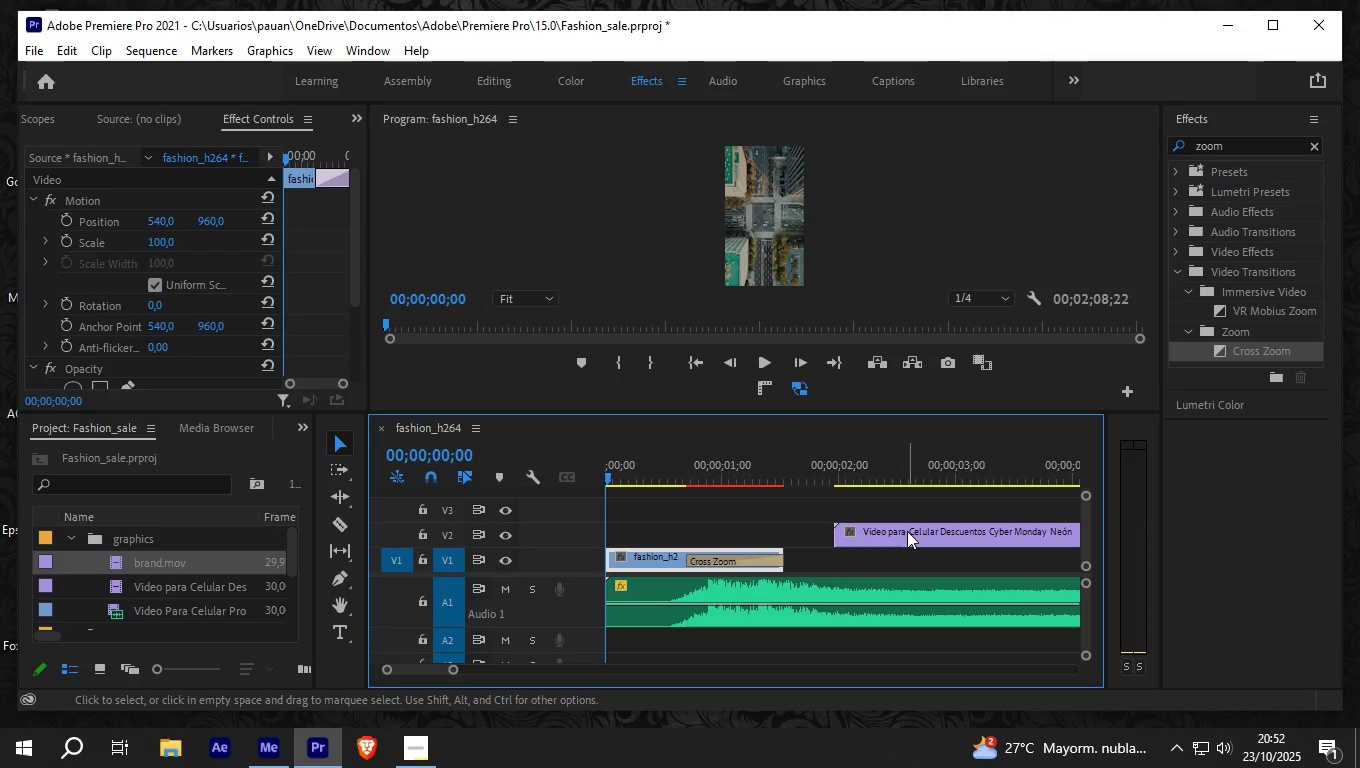 
left_click_drag(start_coordinate=[907, 531], to_coordinate=[856, 536])
 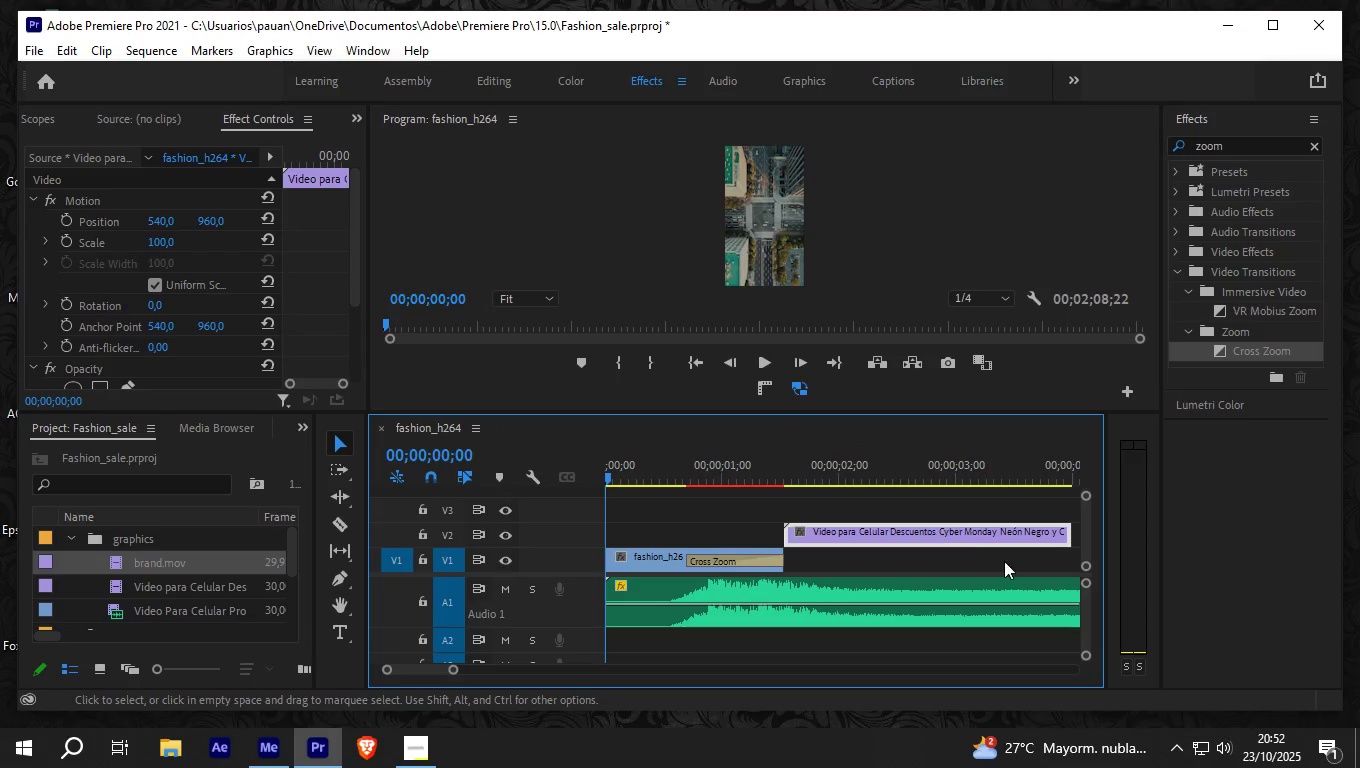 
key(Space)
 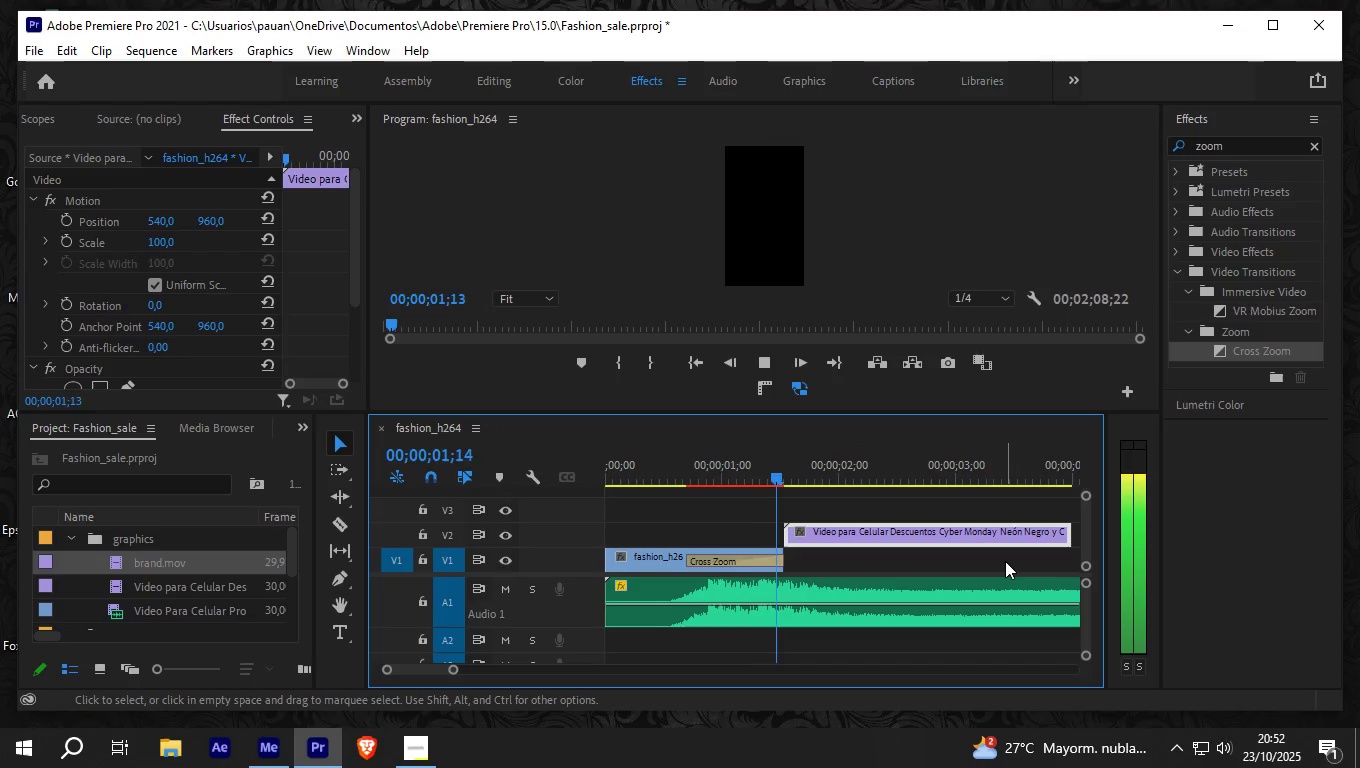 
key(Space)
 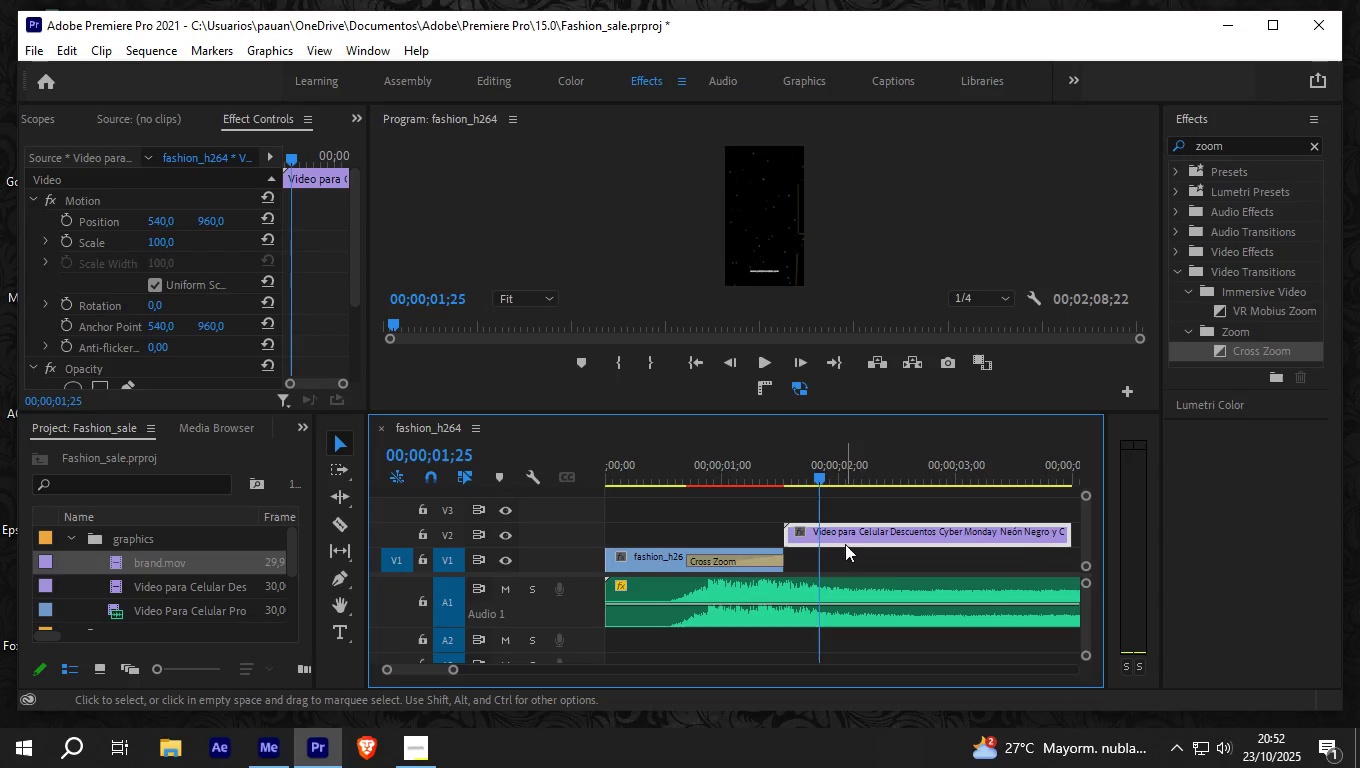 
left_click_drag(start_coordinate=[843, 534], to_coordinate=[804, 537])
 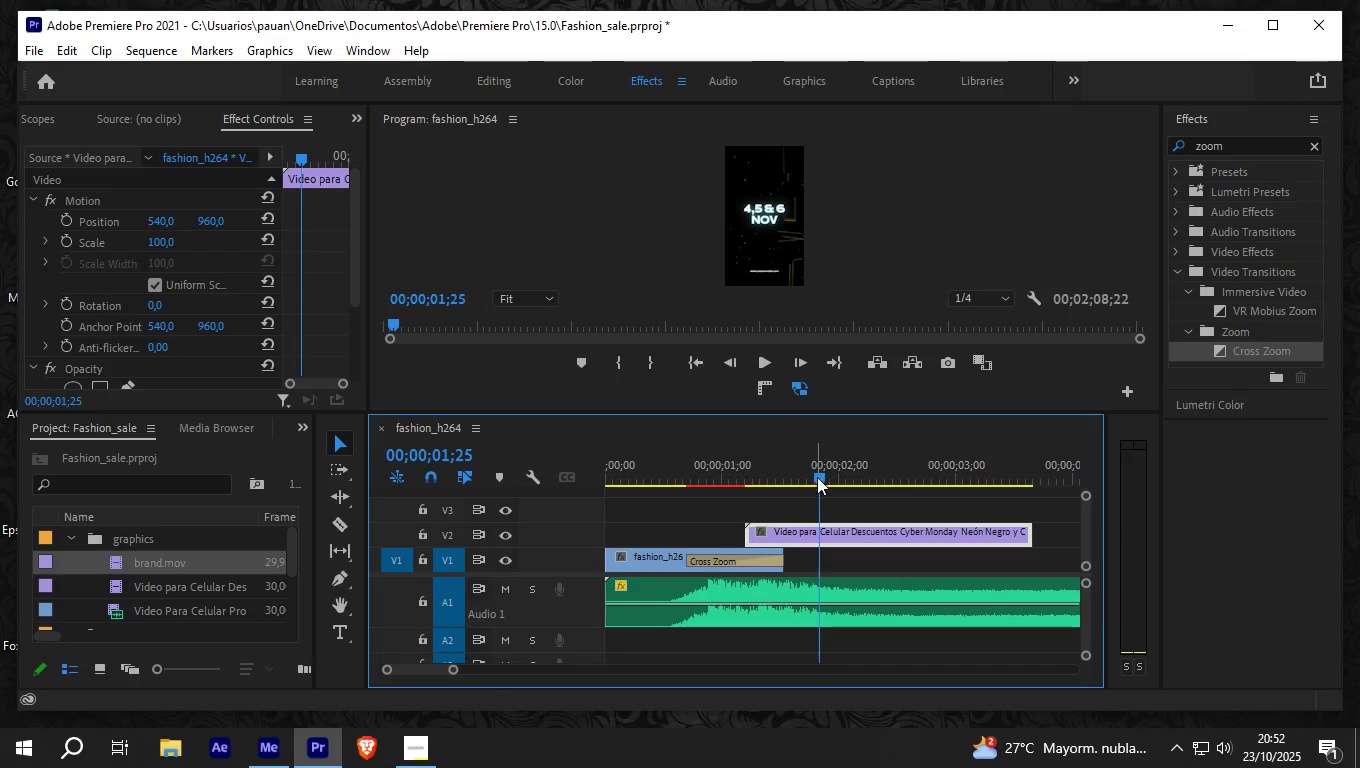 
left_click_drag(start_coordinate=[817, 477], to_coordinate=[570, 484])
 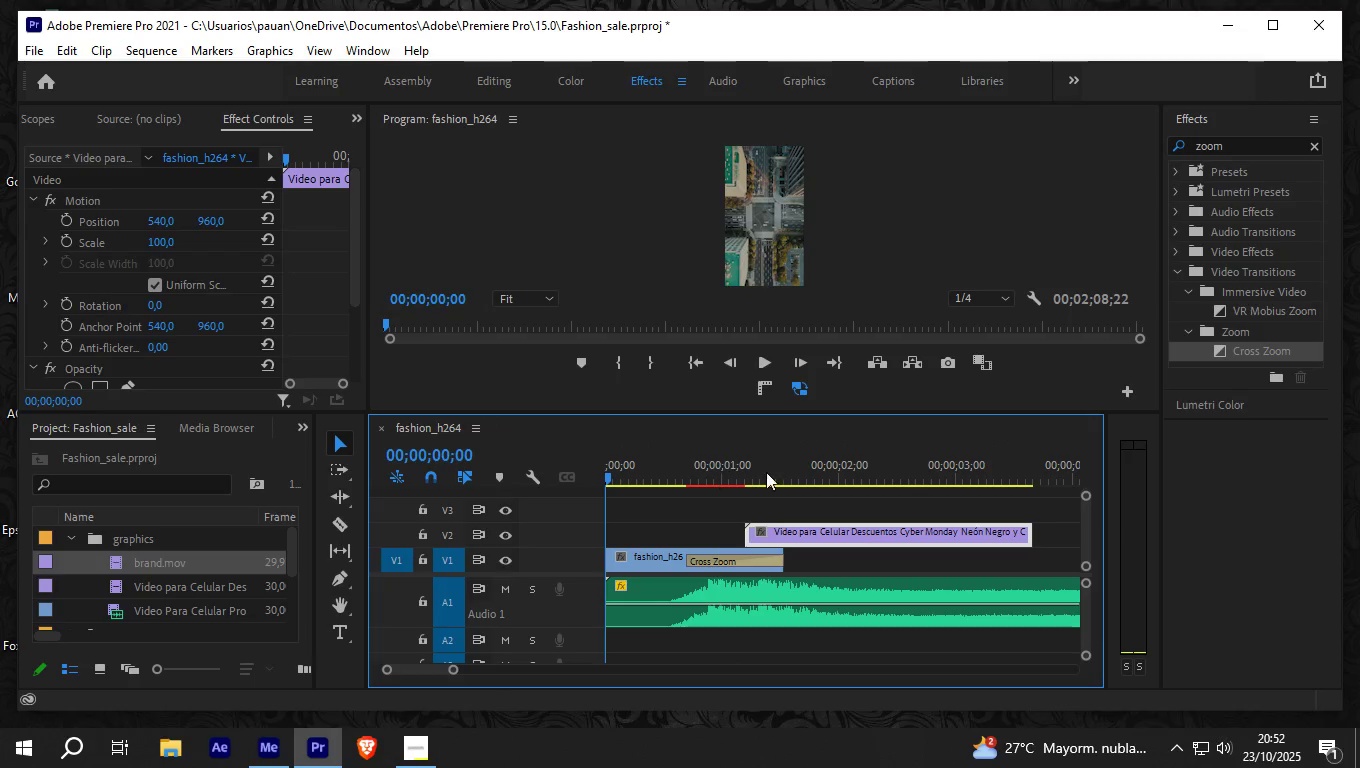 
key(Space)
 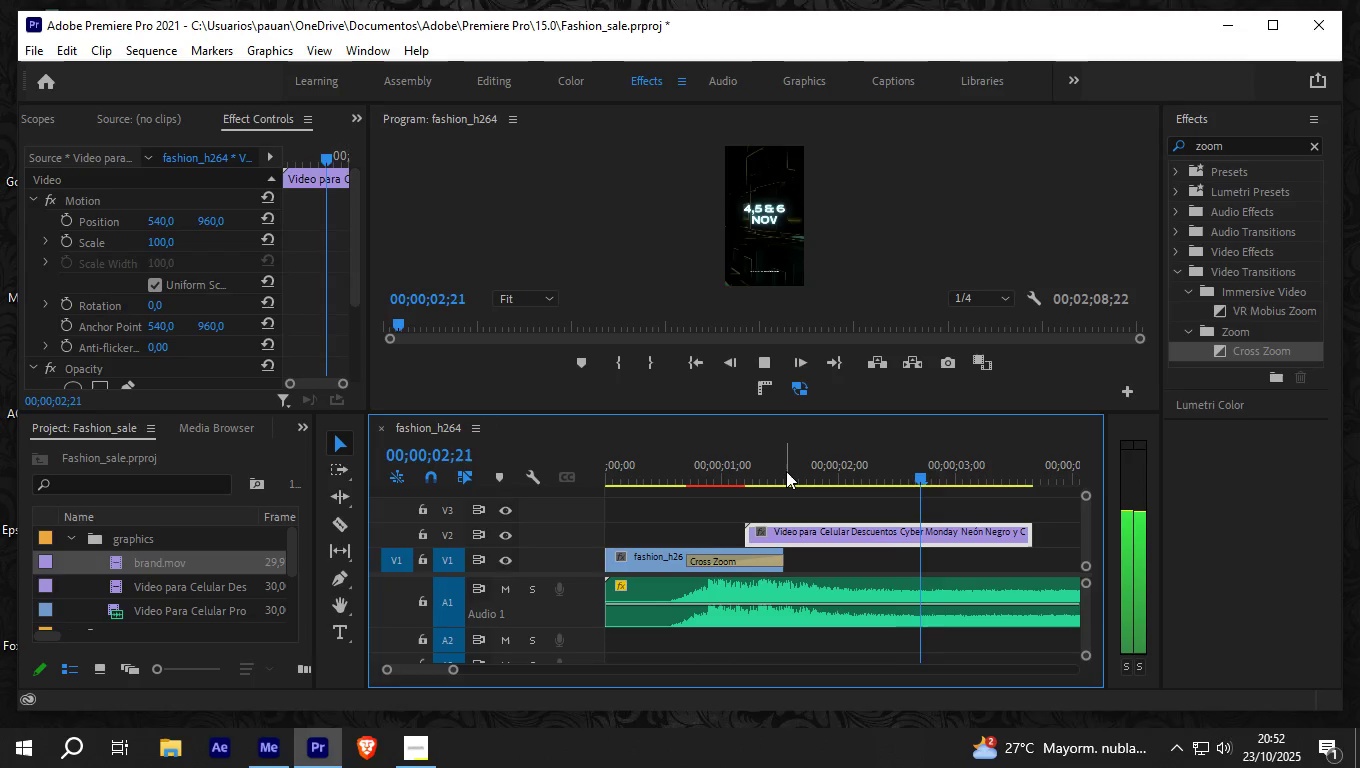 
key(Space)
 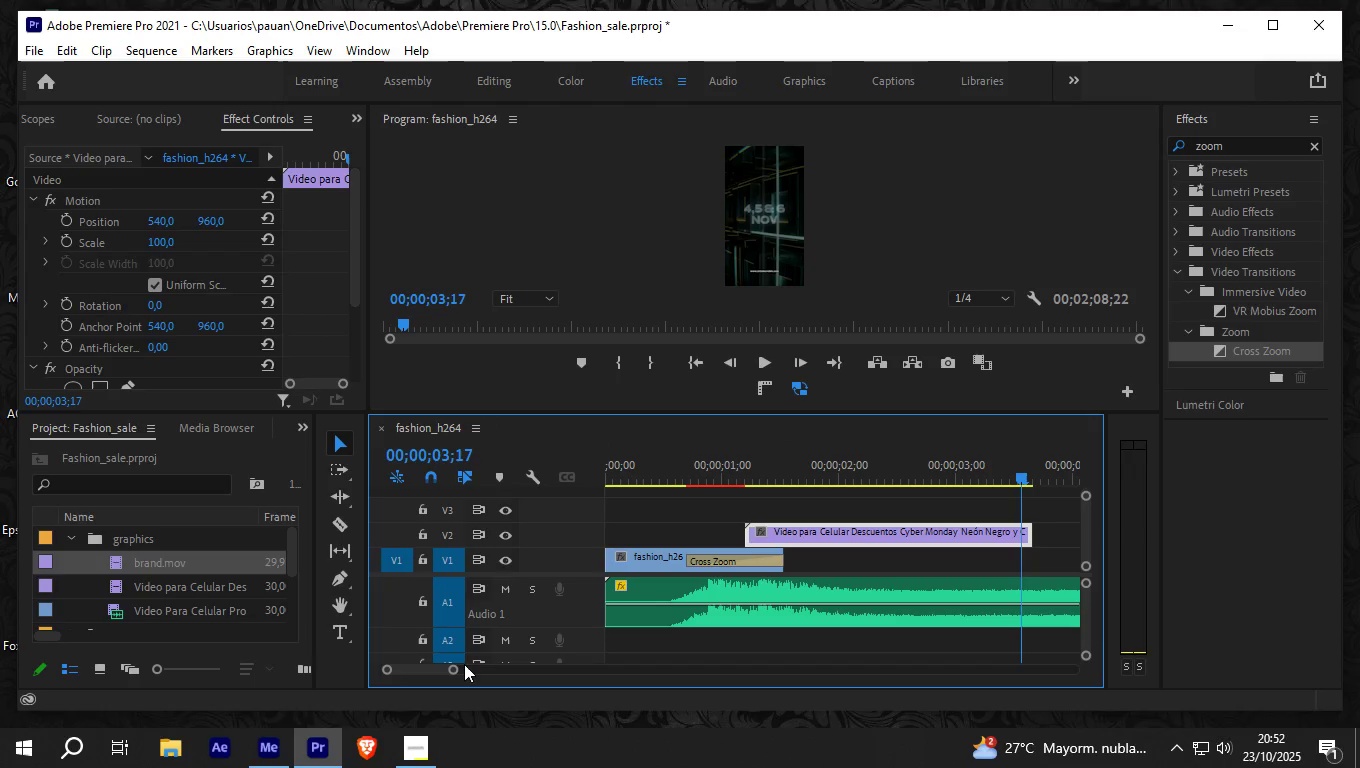 
left_click_drag(start_coordinate=[455, 668], to_coordinate=[491, 670])
 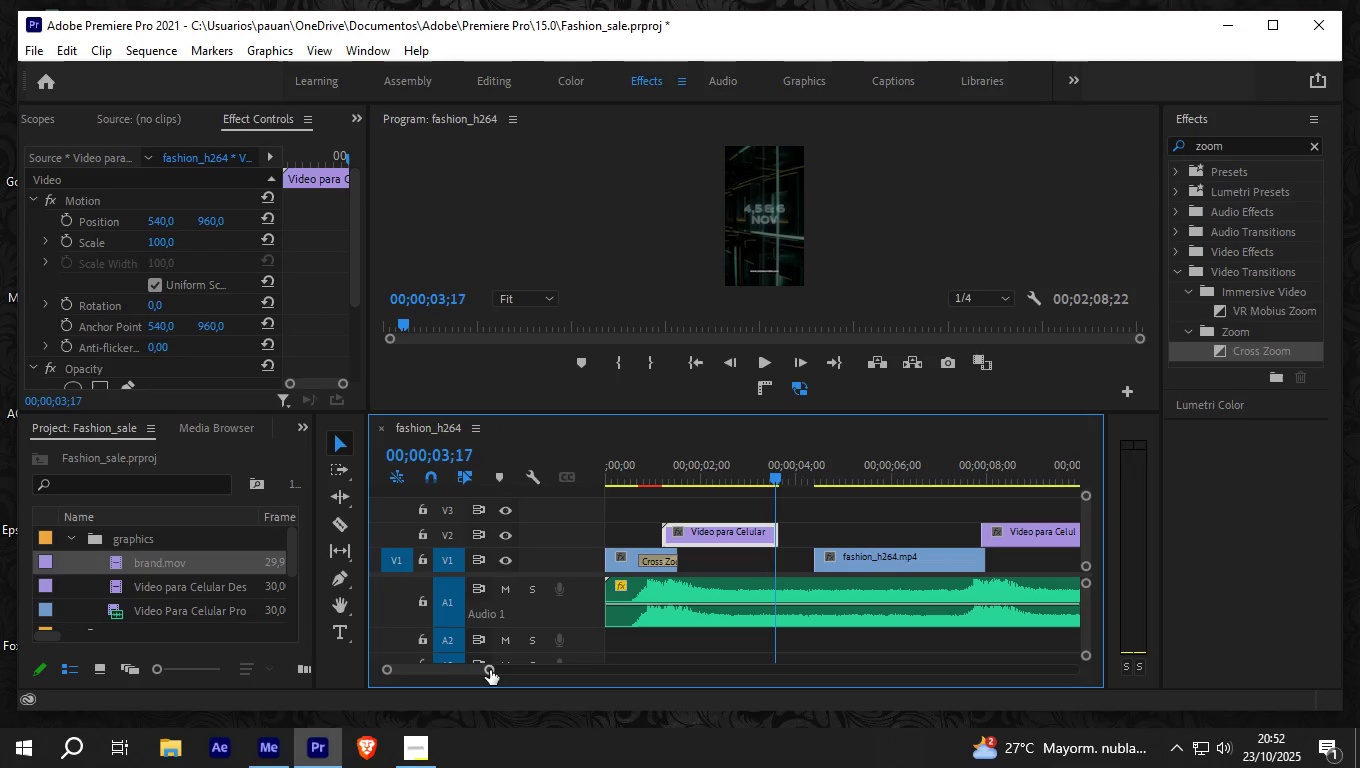 
key(Space)
 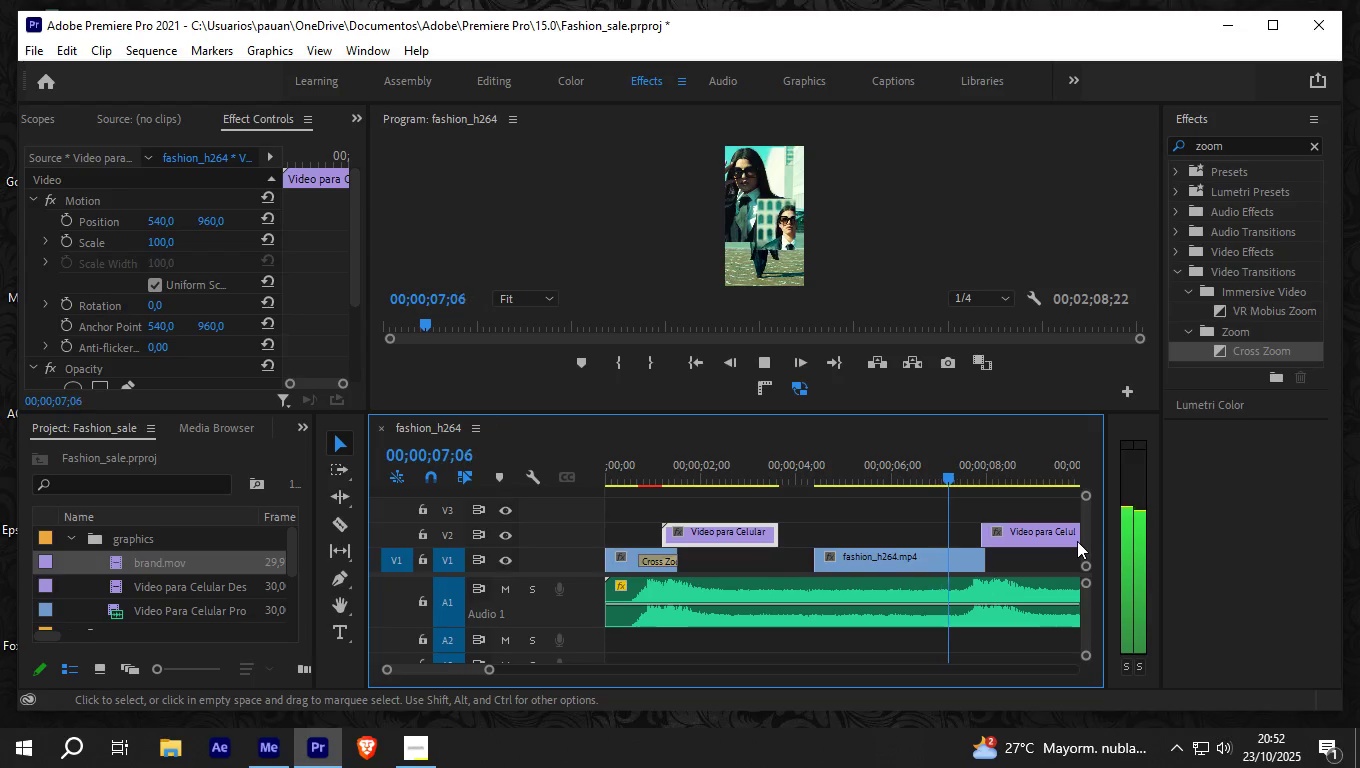 
key(Space)
 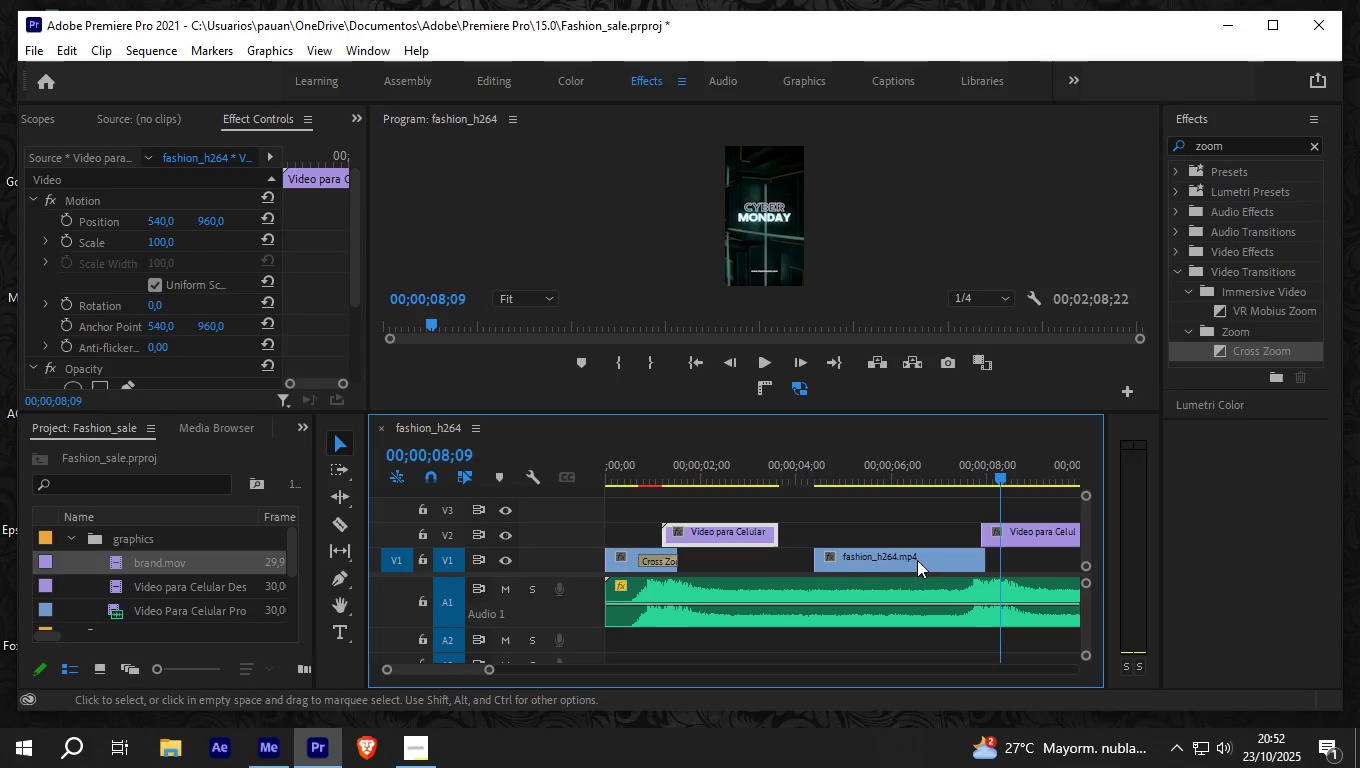 
left_click_drag(start_coordinate=[895, 560], to_coordinate=[865, 559])
 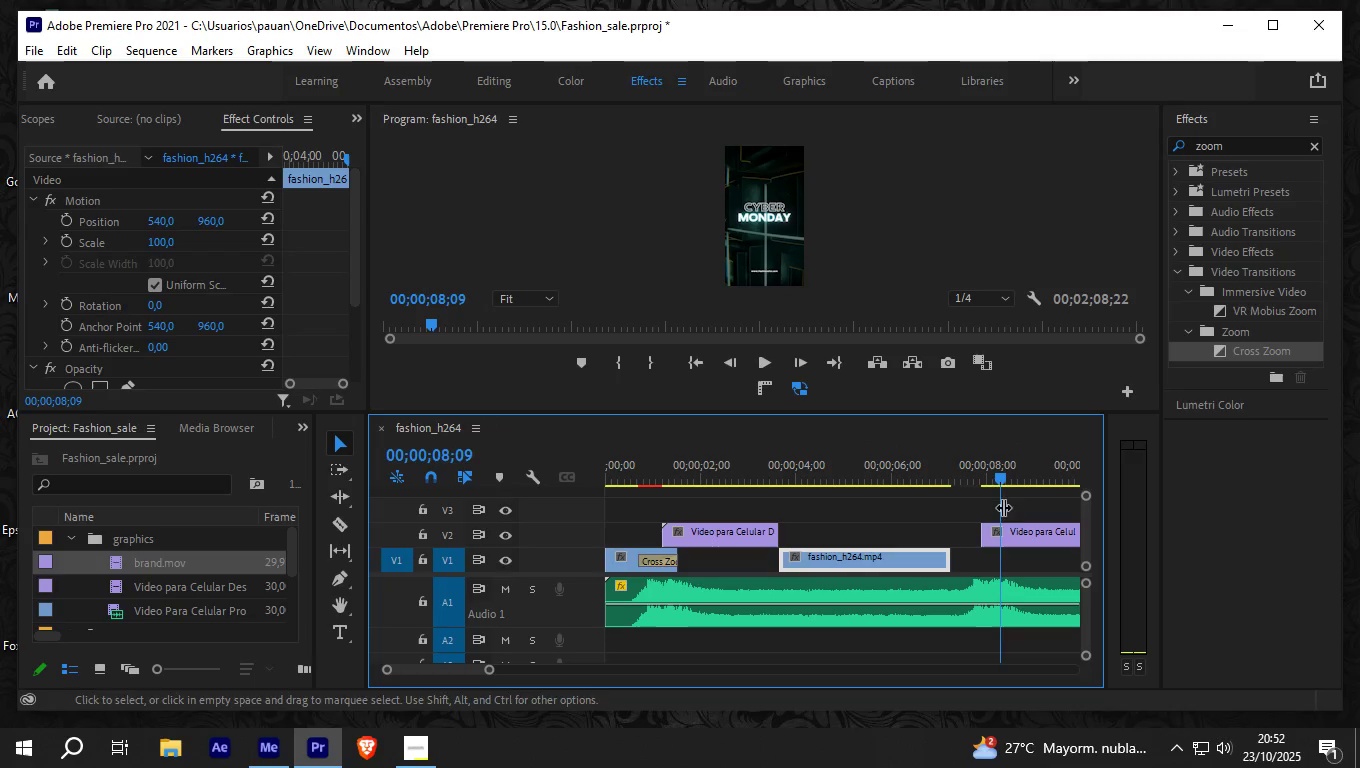 
left_click_drag(start_coordinate=[1022, 535], to_coordinate=[1004, 537])
 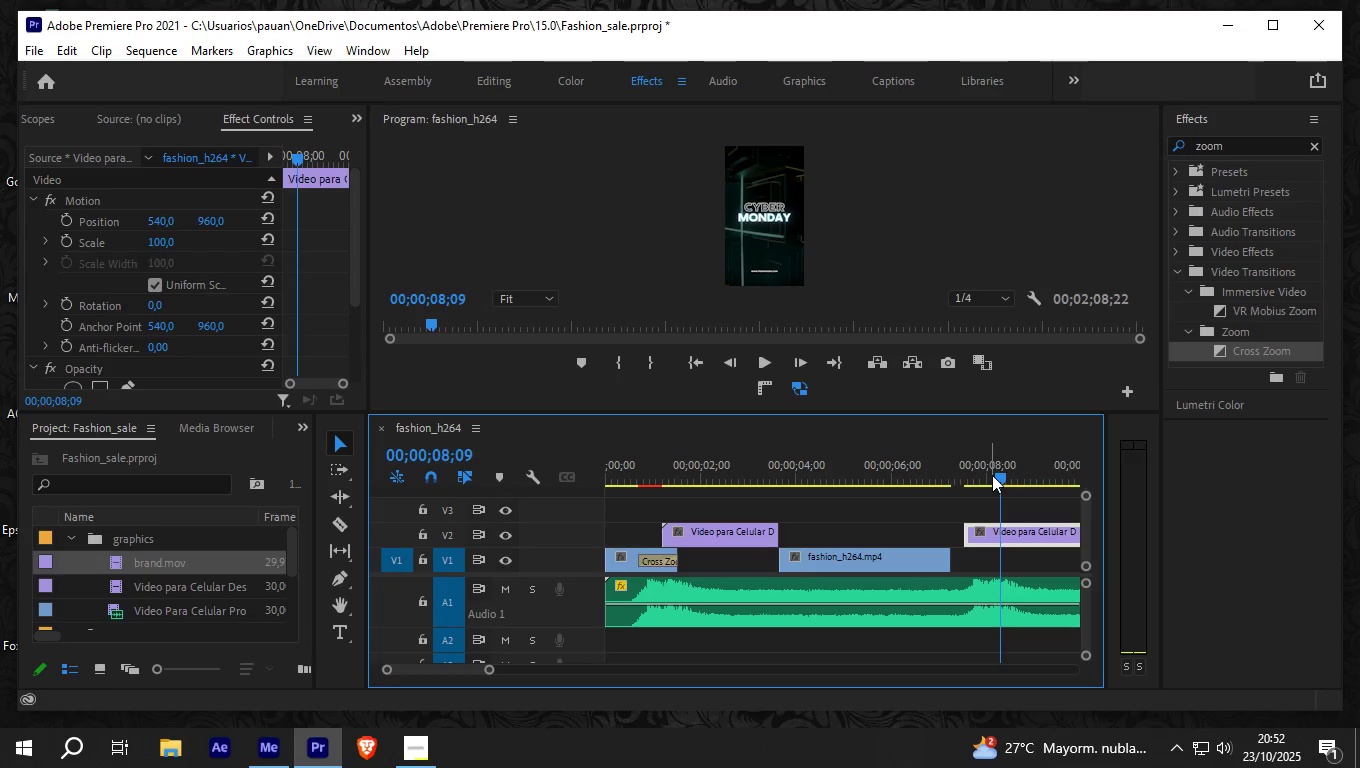 
left_click_drag(start_coordinate=[998, 472], to_coordinate=[785, 481])
 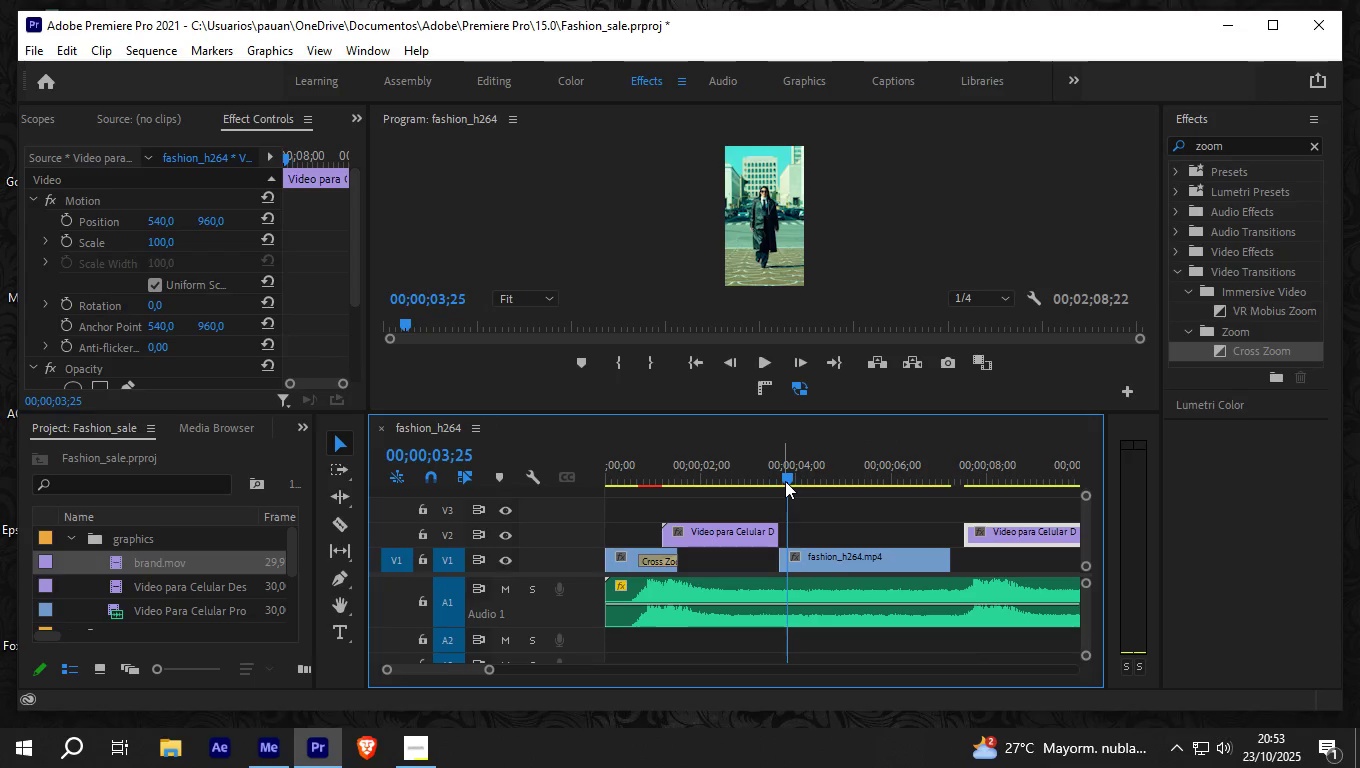 
key(Space)
 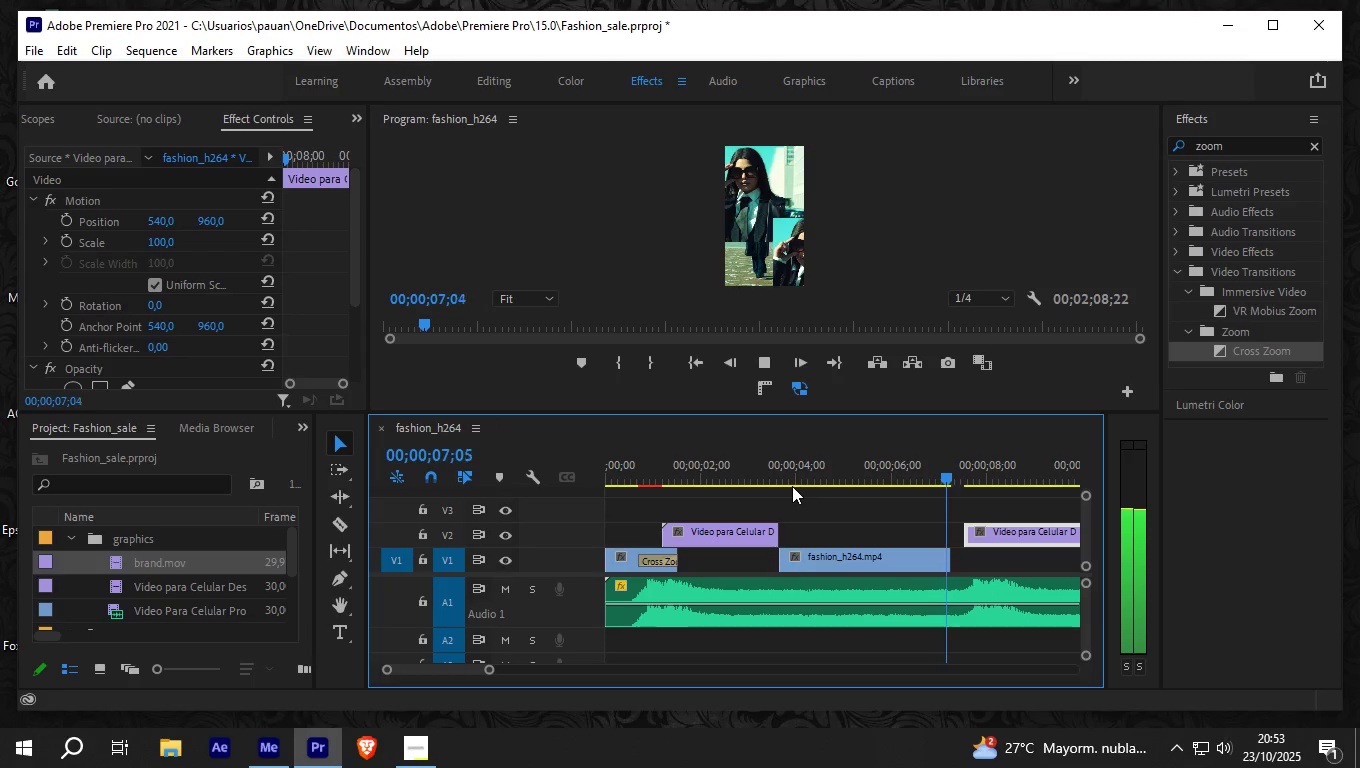 
key(Space)
 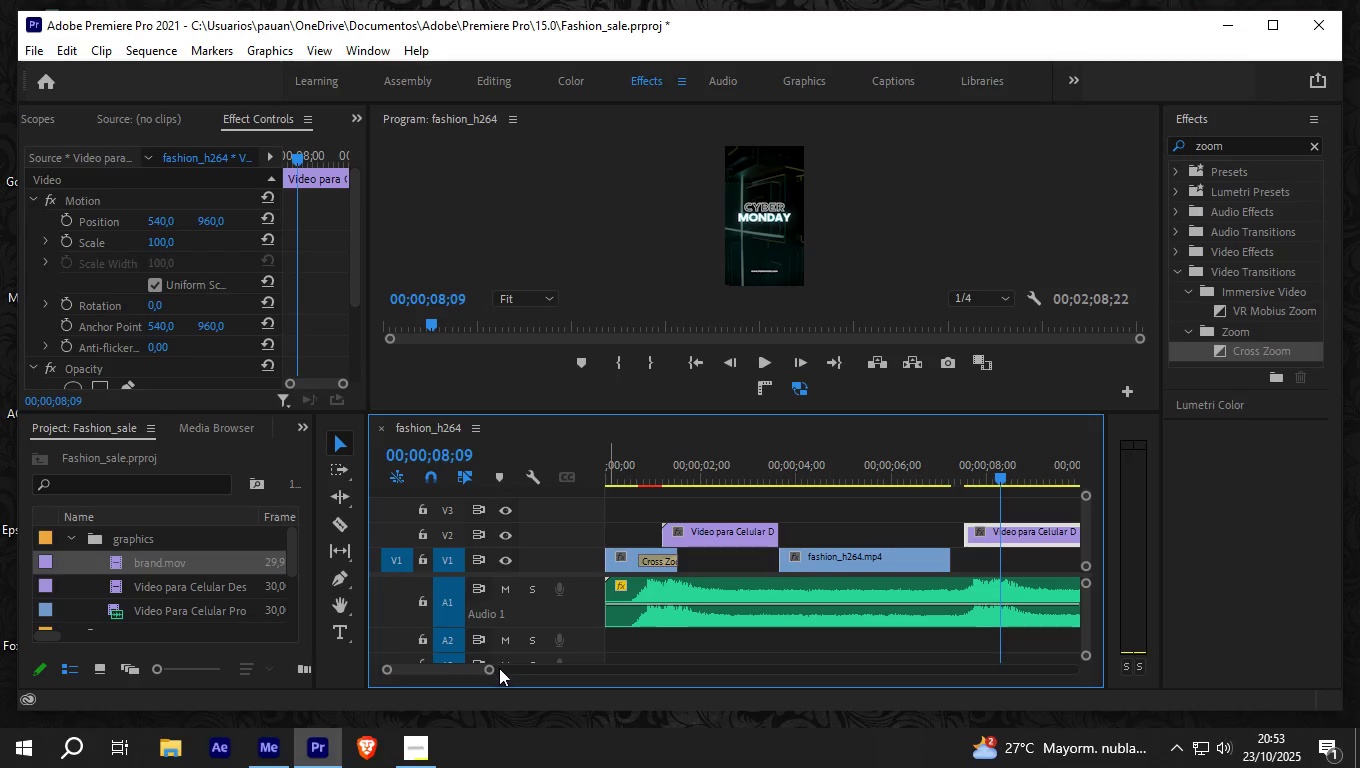 
left_click_drag(start_coordinate=[491, 669], to_coordinate=[517, 668])
 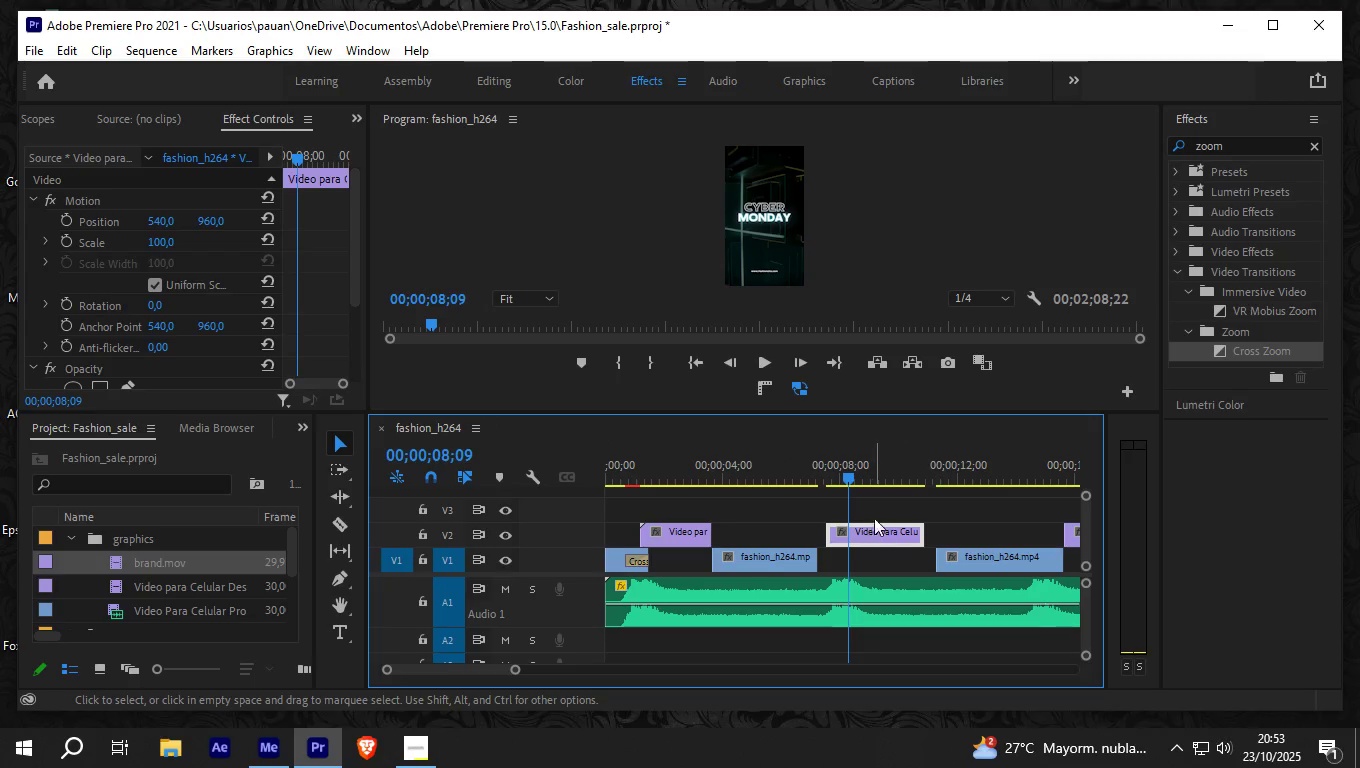 
left_click_drag(start_coordinate=[846, 474], to_coordinate=[798, 487])
 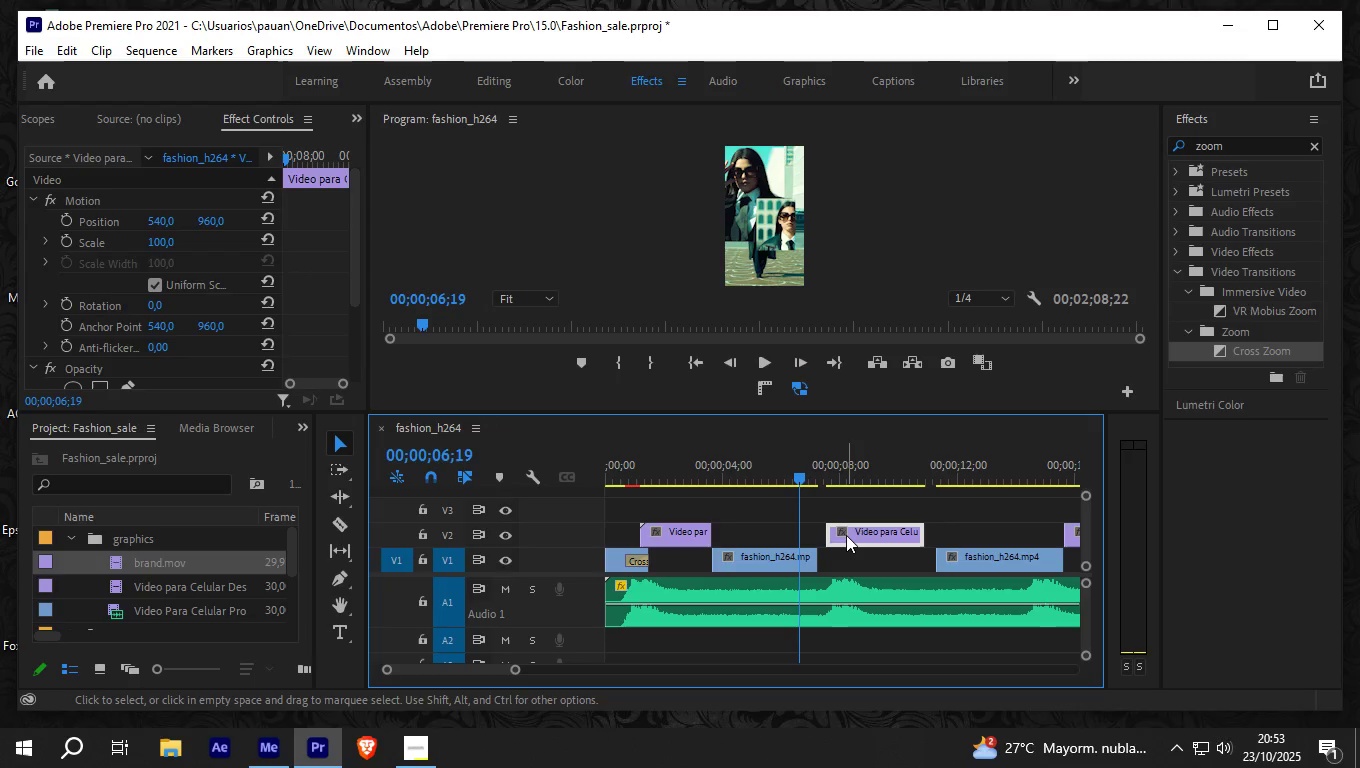 
left_click_drag(start_coordinate=[844, 536], to_coordinate=[834, 539])
 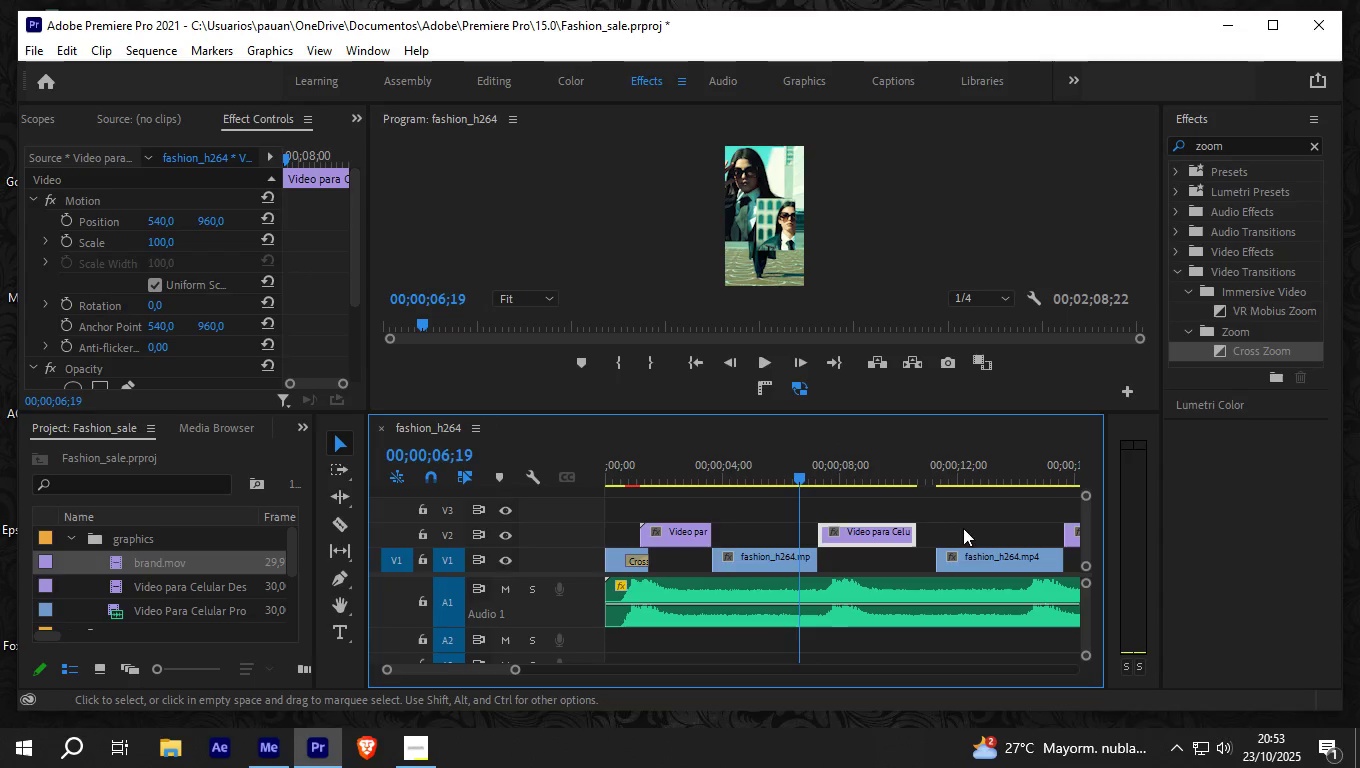 
key(Space)
 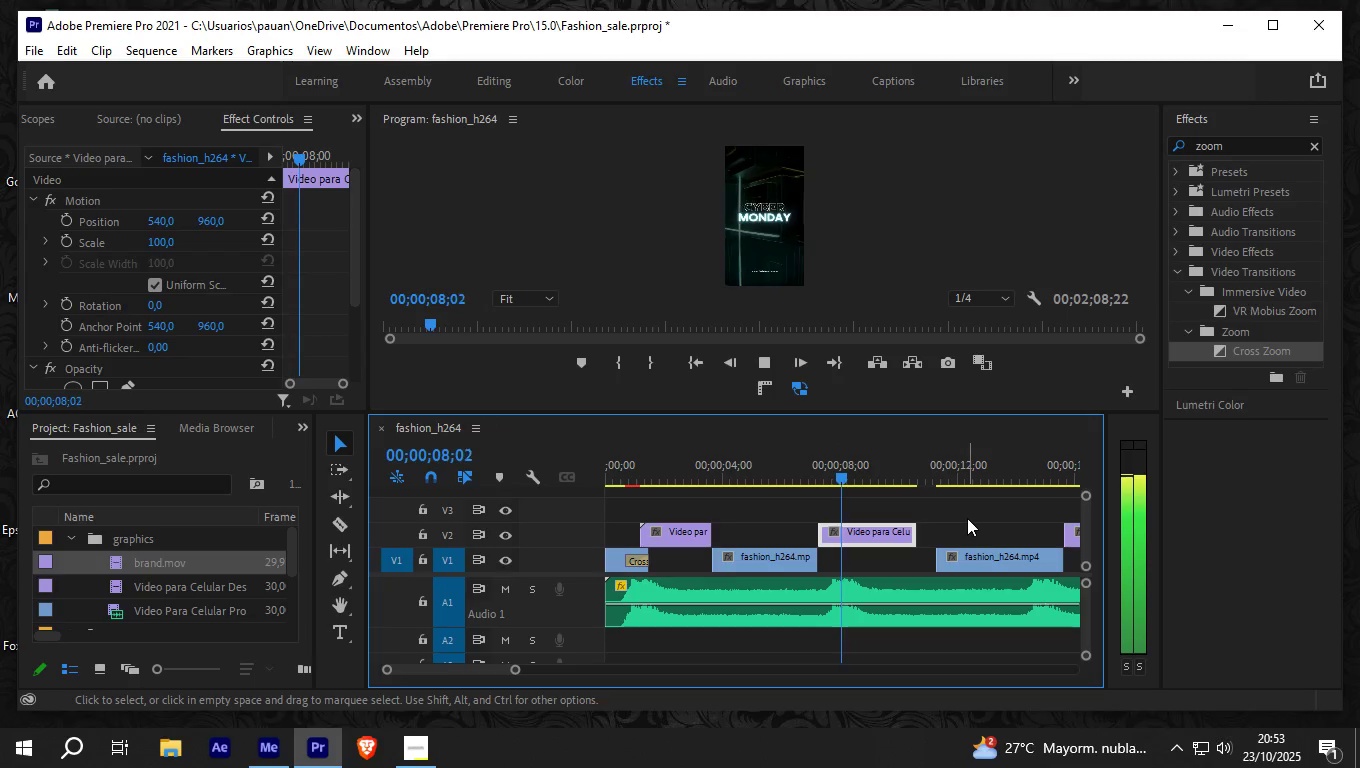 
key(Space)
 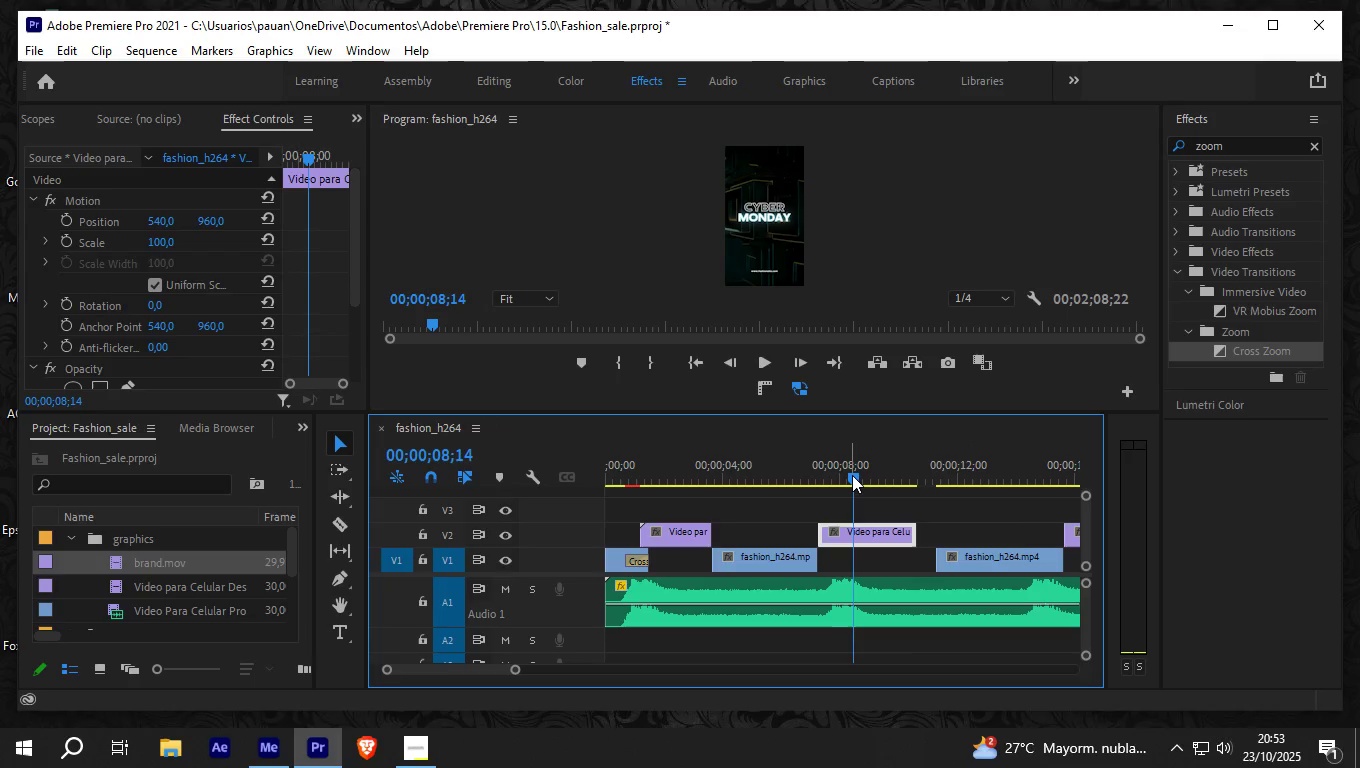 
left_click_drag(start_coordinate=[852, 475], to_coordinate=[832, 483])
 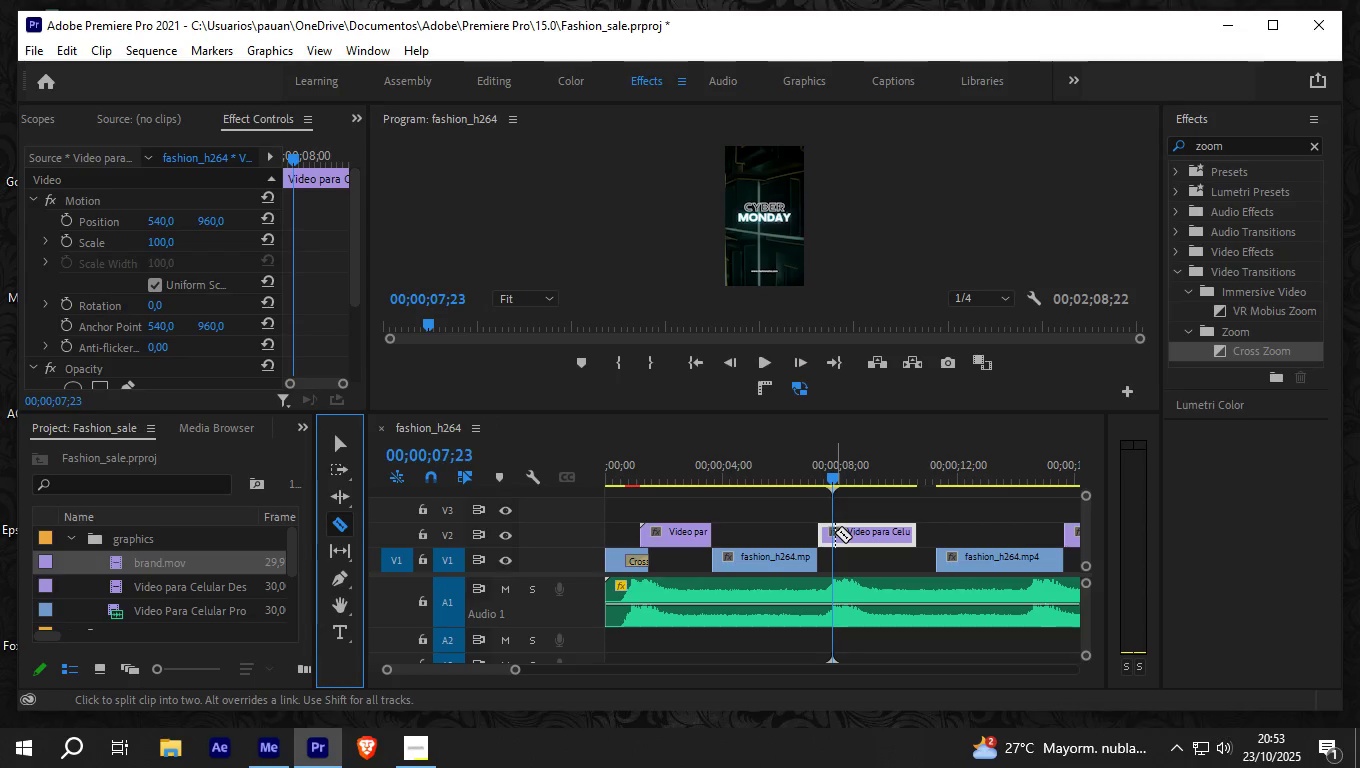 
left_click([833, 532])
 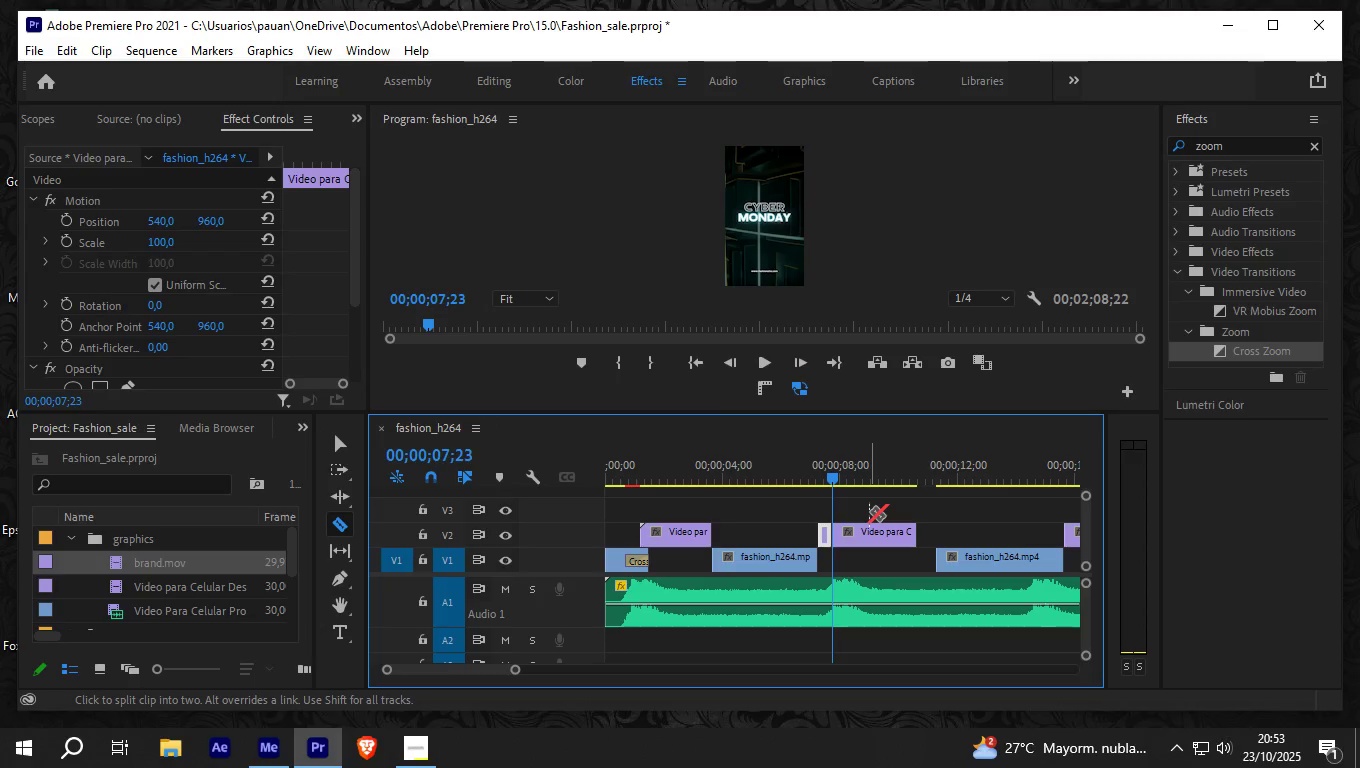 
key(ArrowRight)
 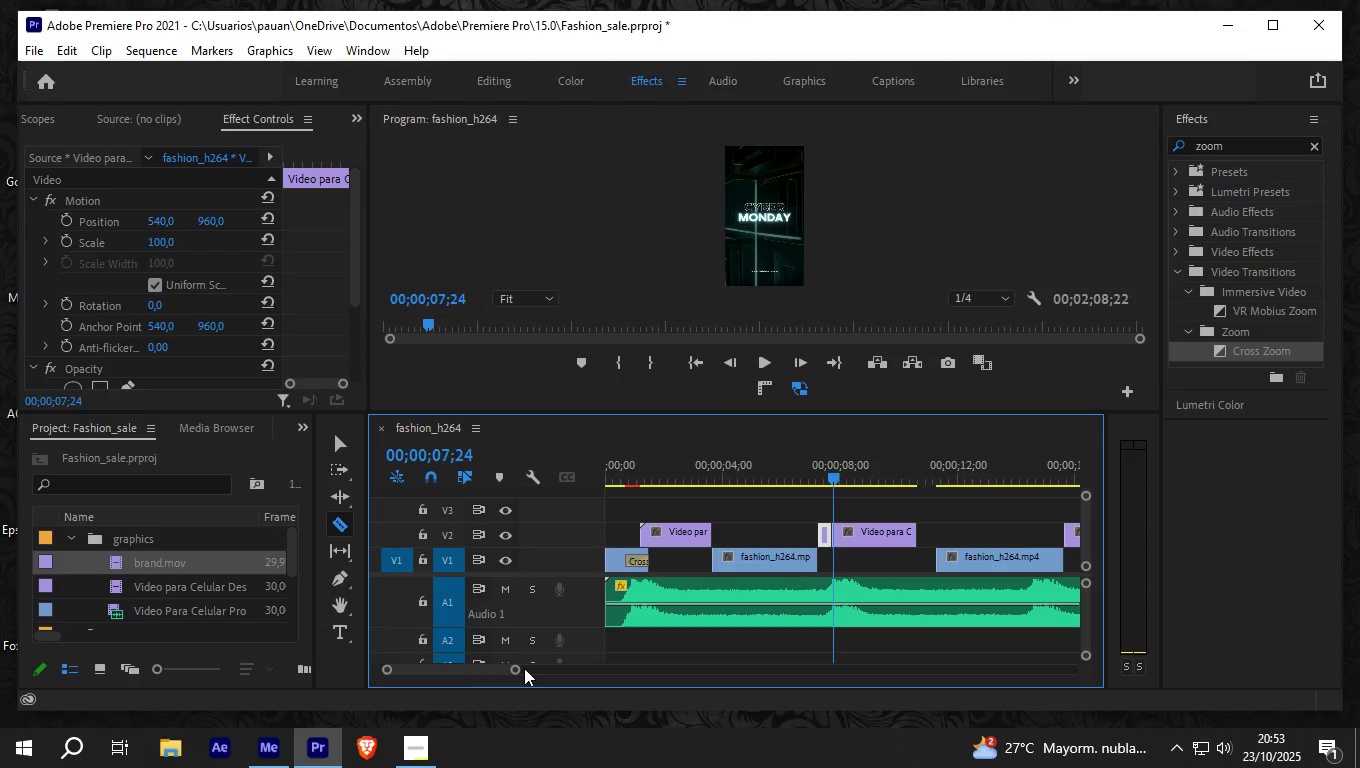 
left_click_drag(start_coordinate=[516, 669], to_coordinate=[474, 671])
 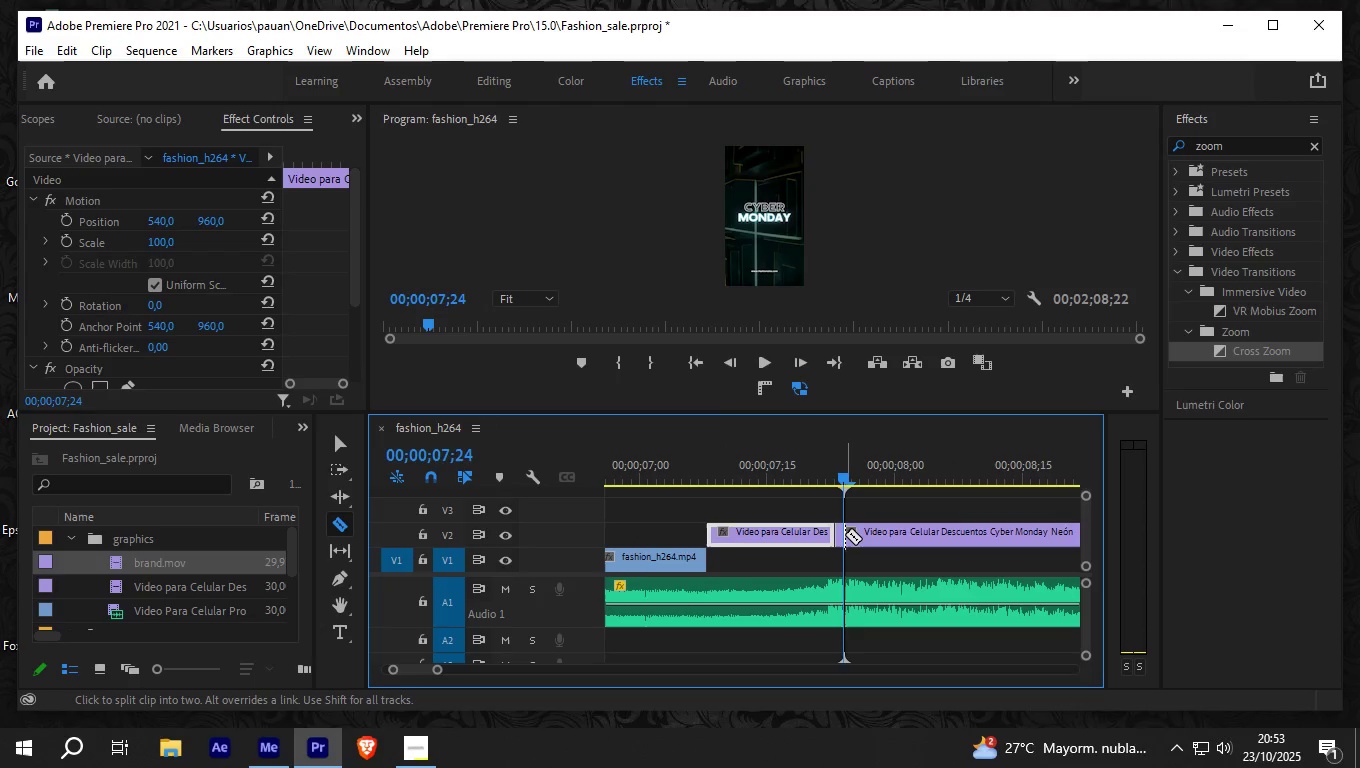 
left_click([845, 534])
 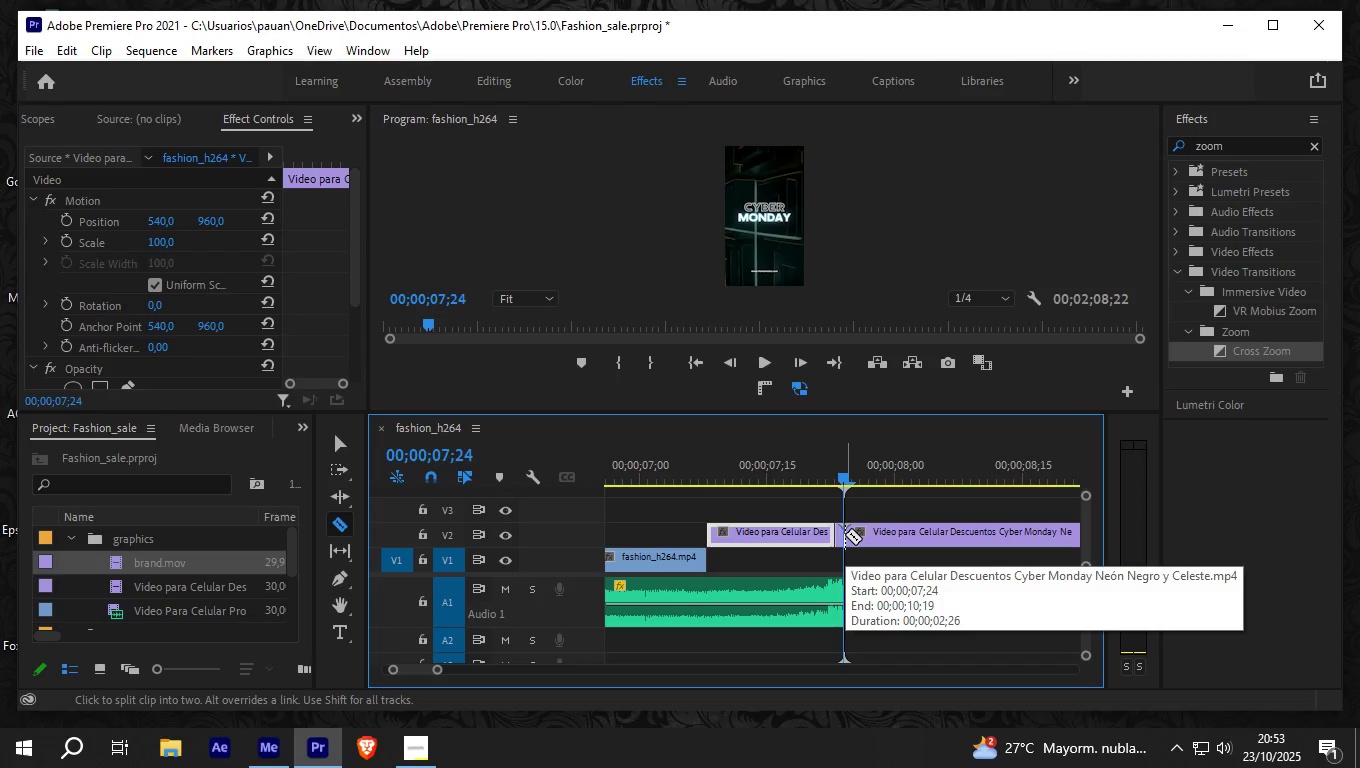 
key(ArrowRight)
 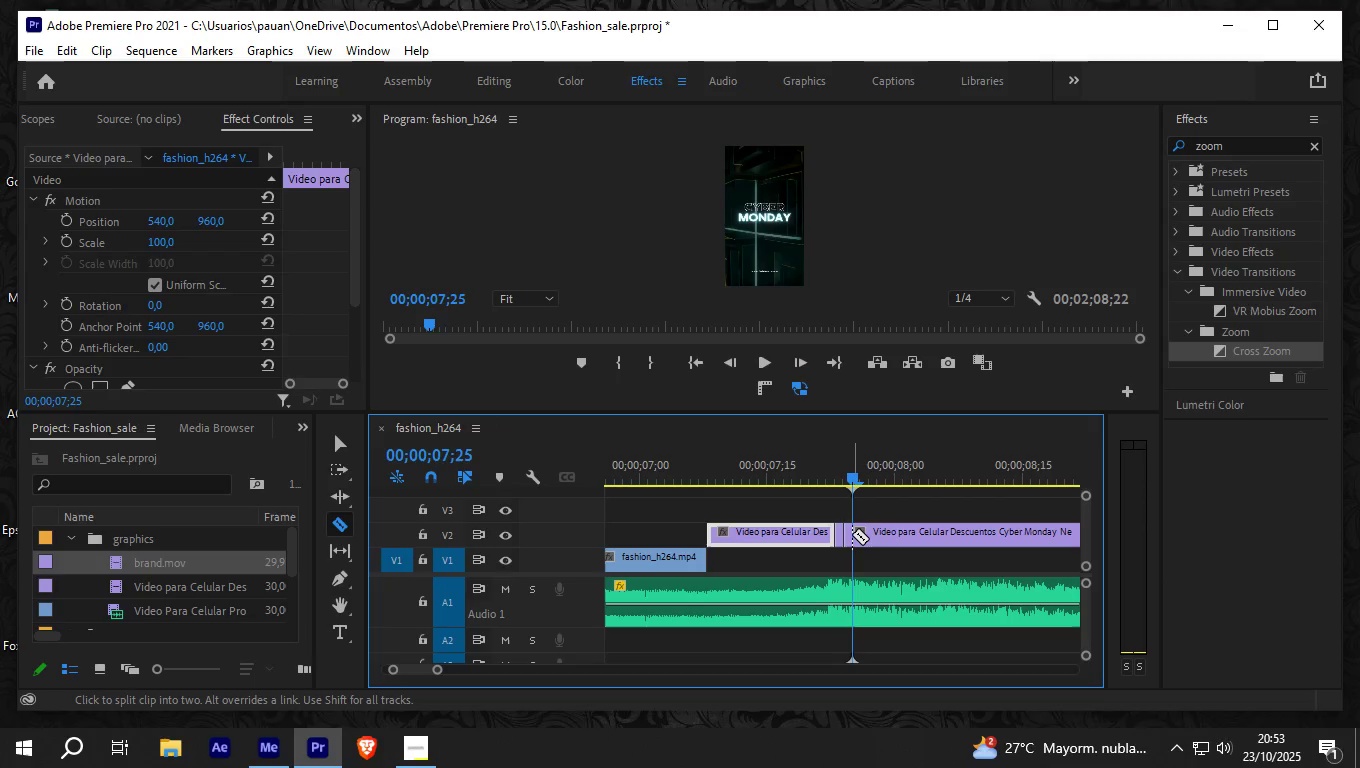 
left_click([852, 534])
 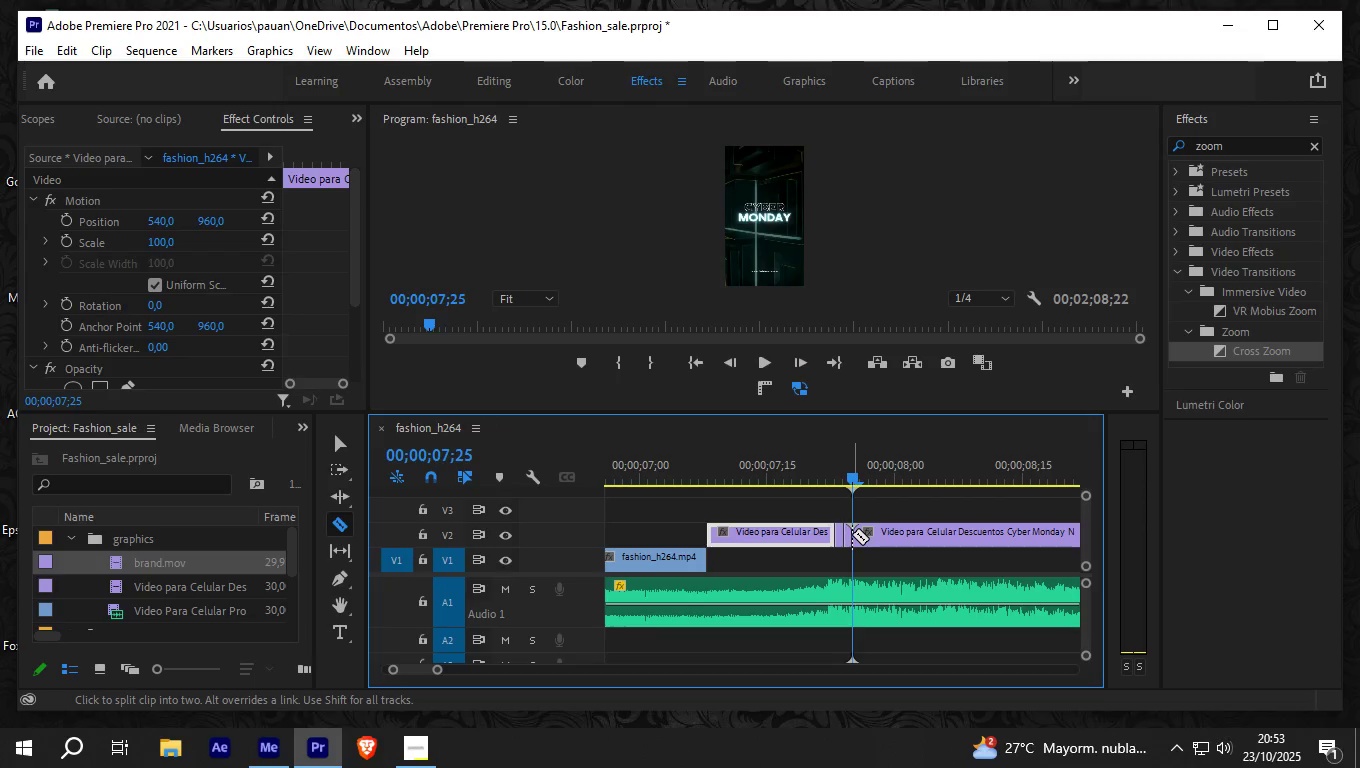 
key(ArrowRight)
 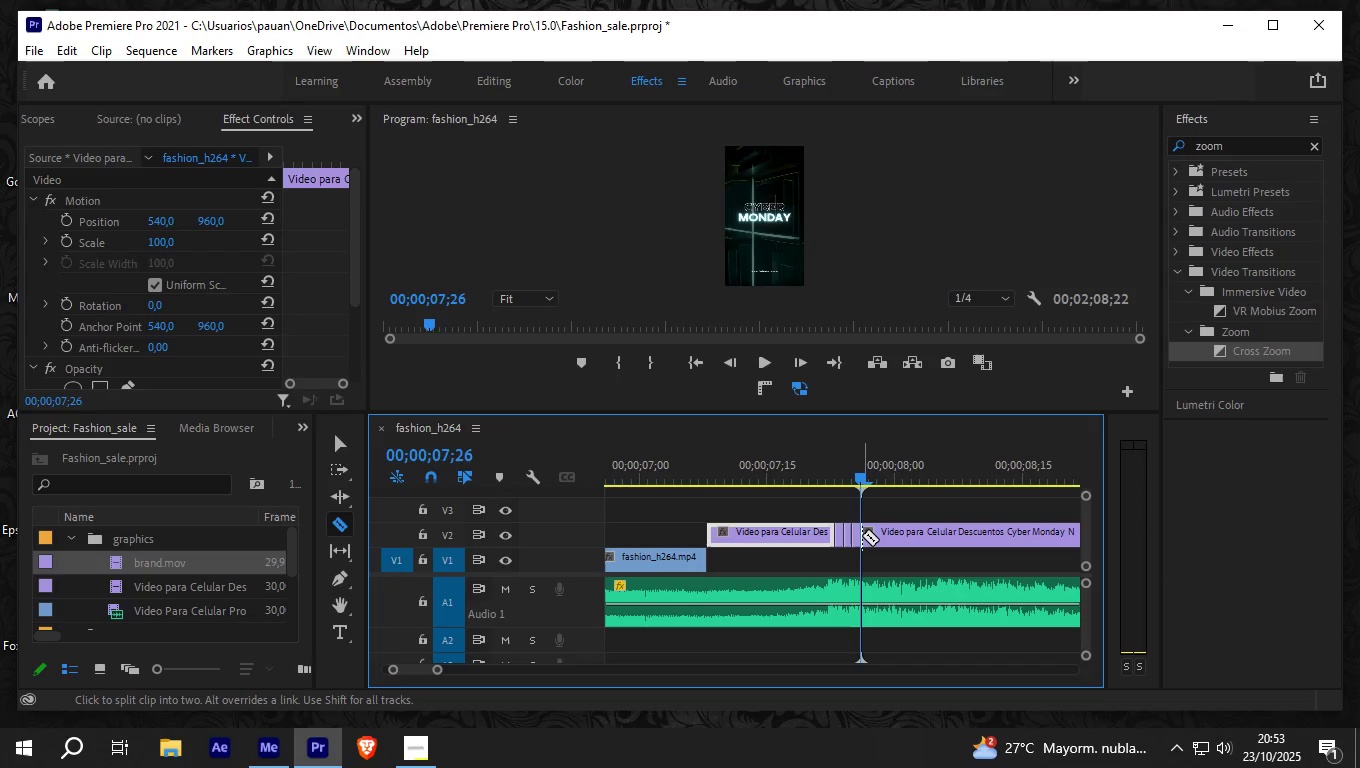 
left_click([862, 535])
 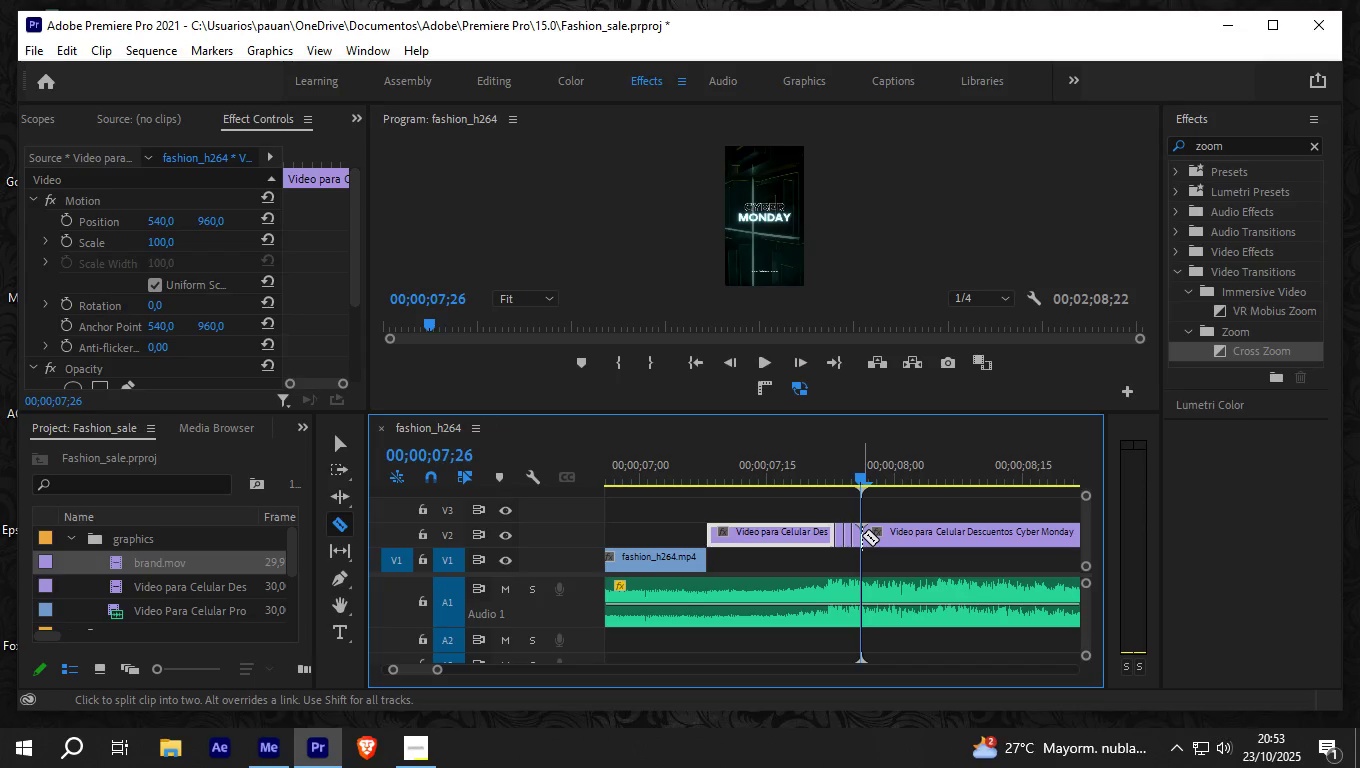 
key(ArrowRight)
 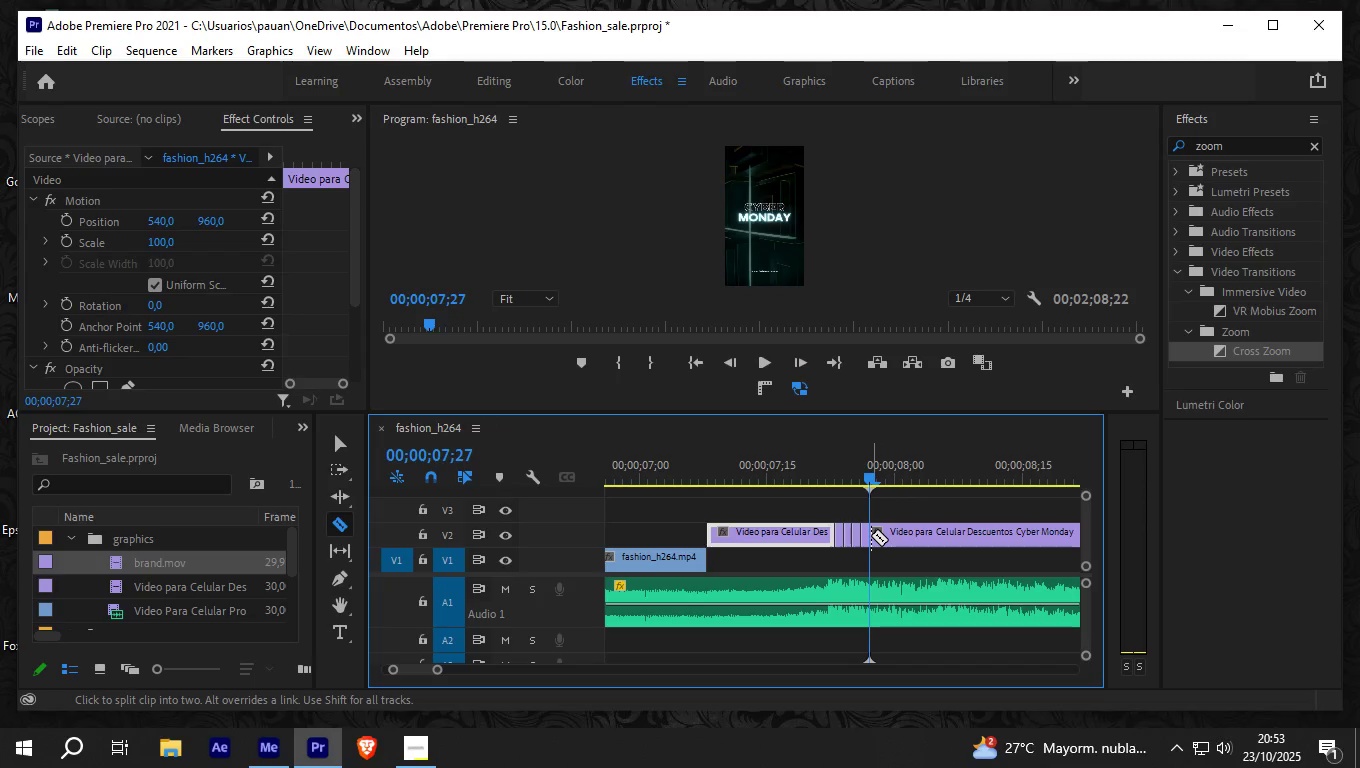 
left_click([871, 535])
 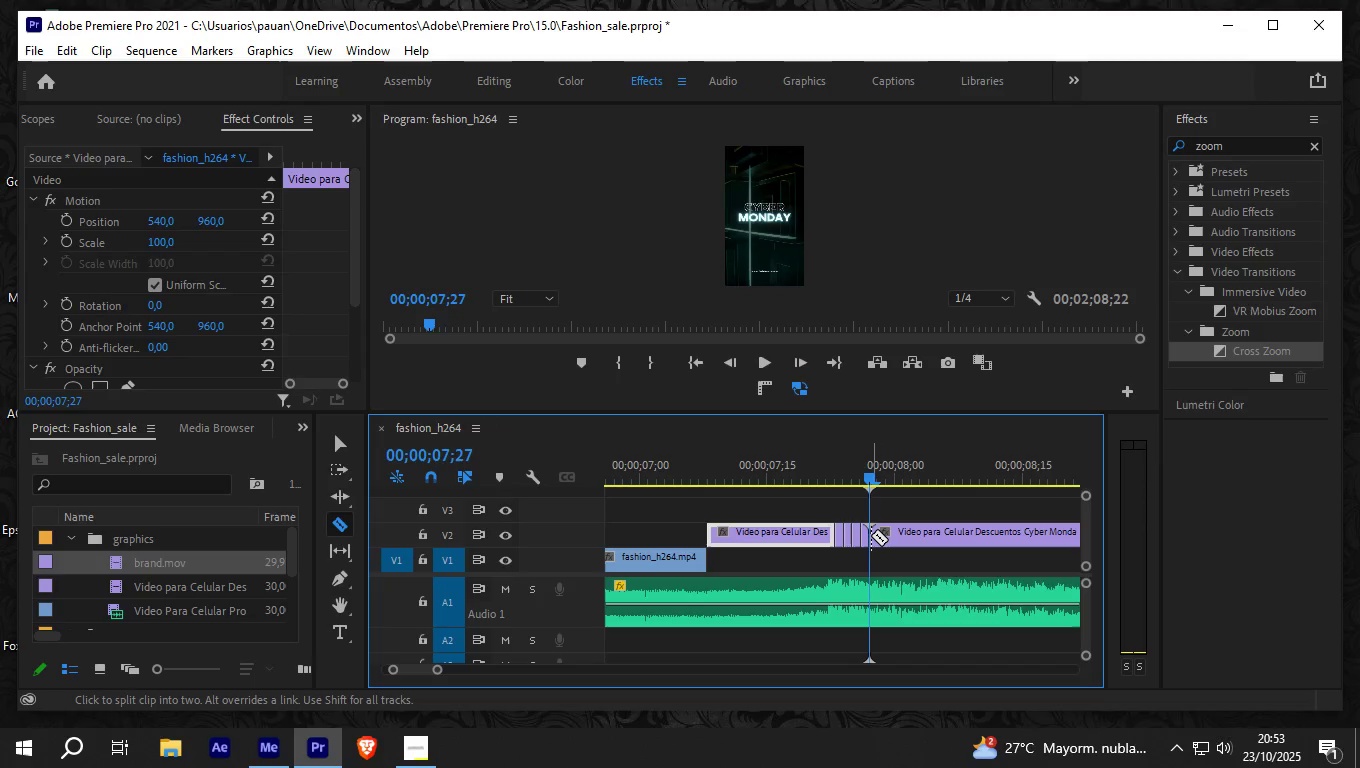 
key(ArrowRight)
 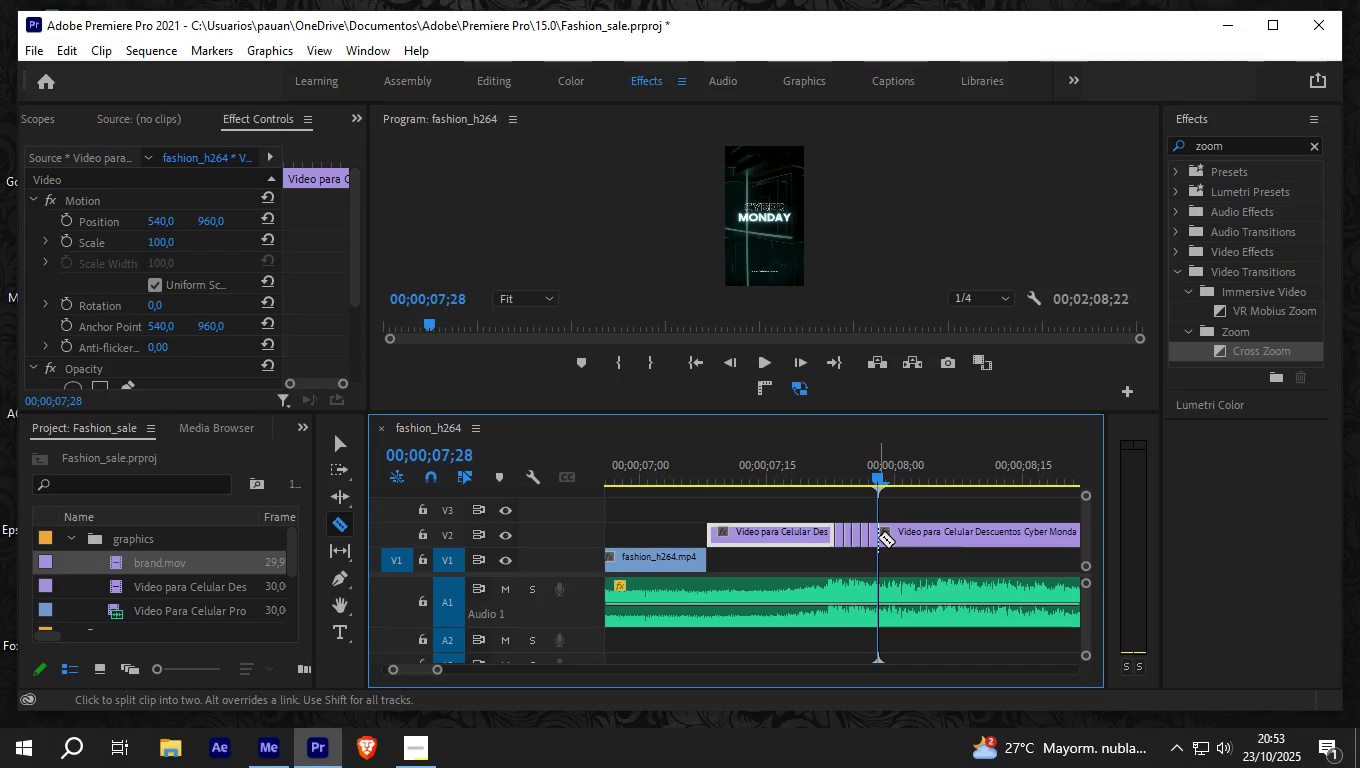 
left_click([878, 537])
 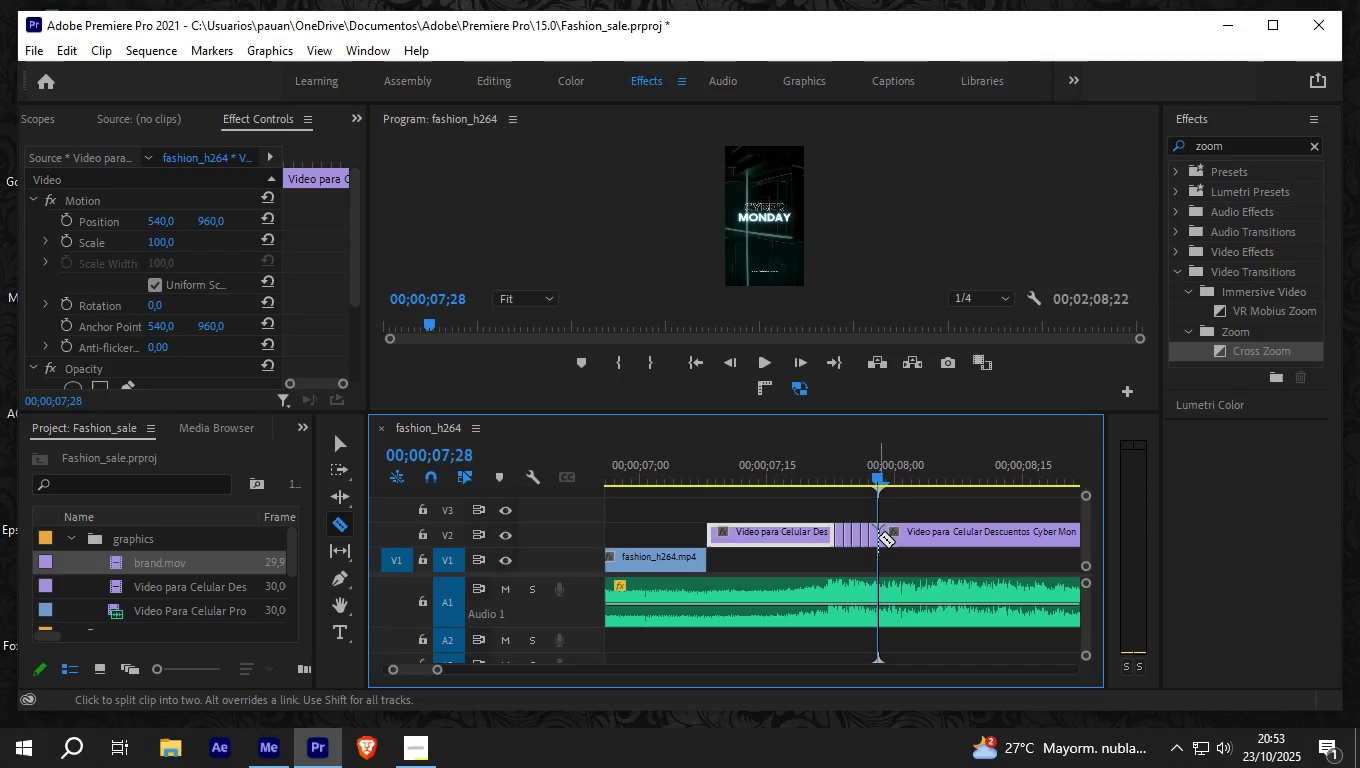 
key(ArrowRight)
 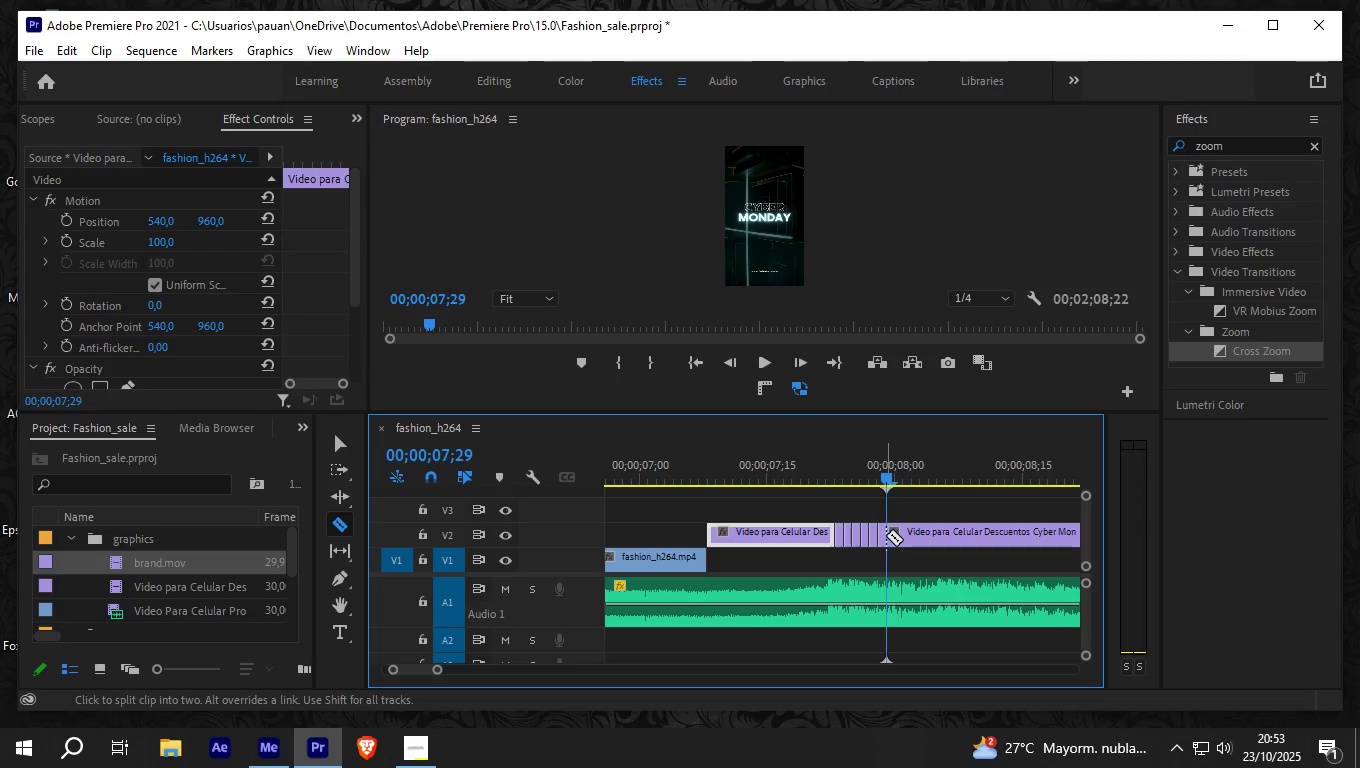 
left_click([886, 535])
 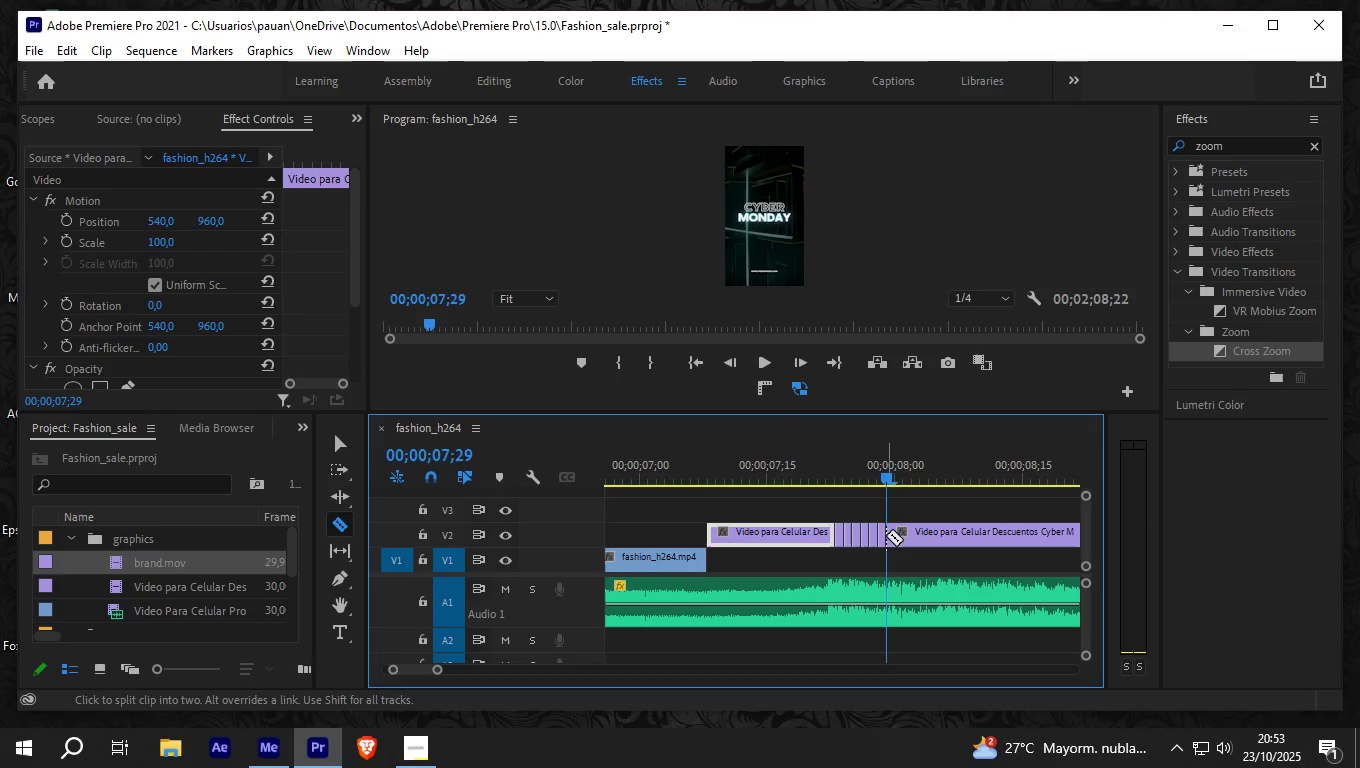 
key(ArrowRight)
 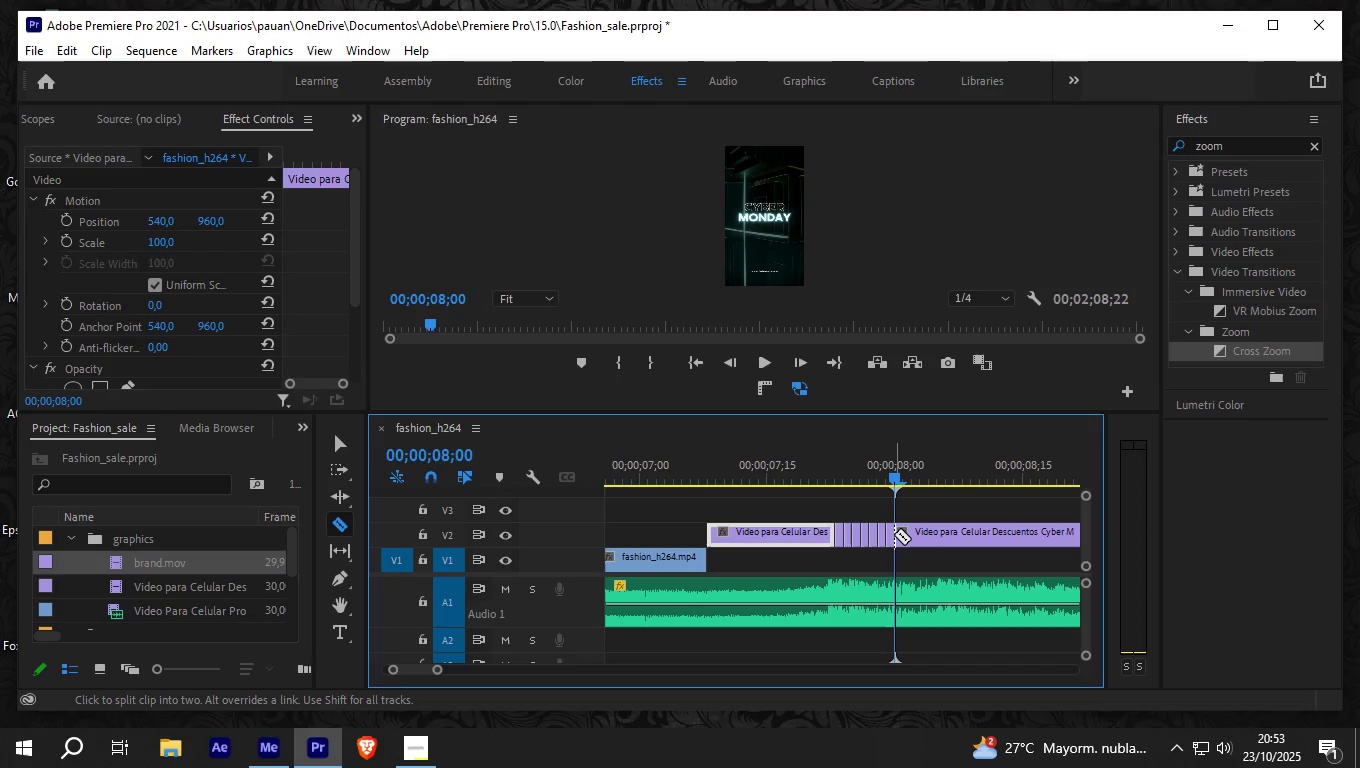 
left_click([894, 534])
 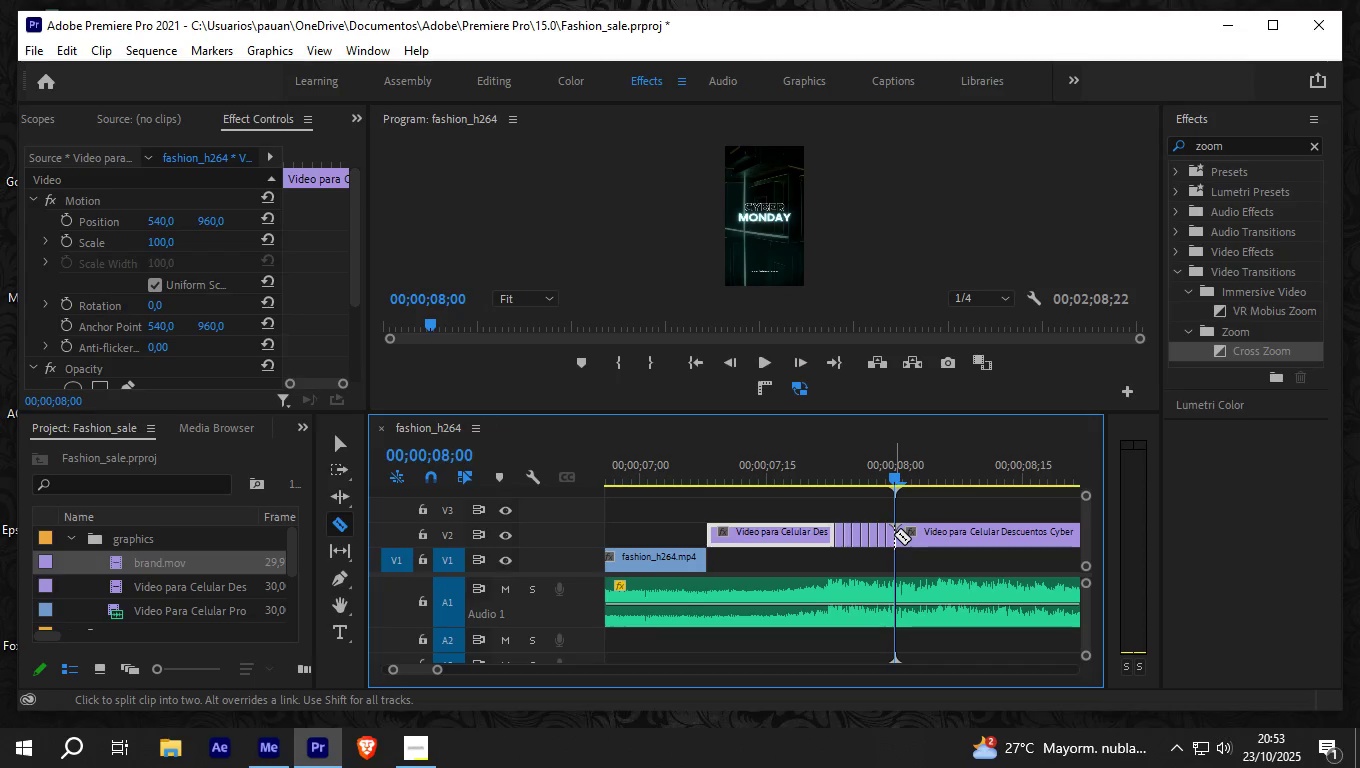 
key(ArrowRight)
 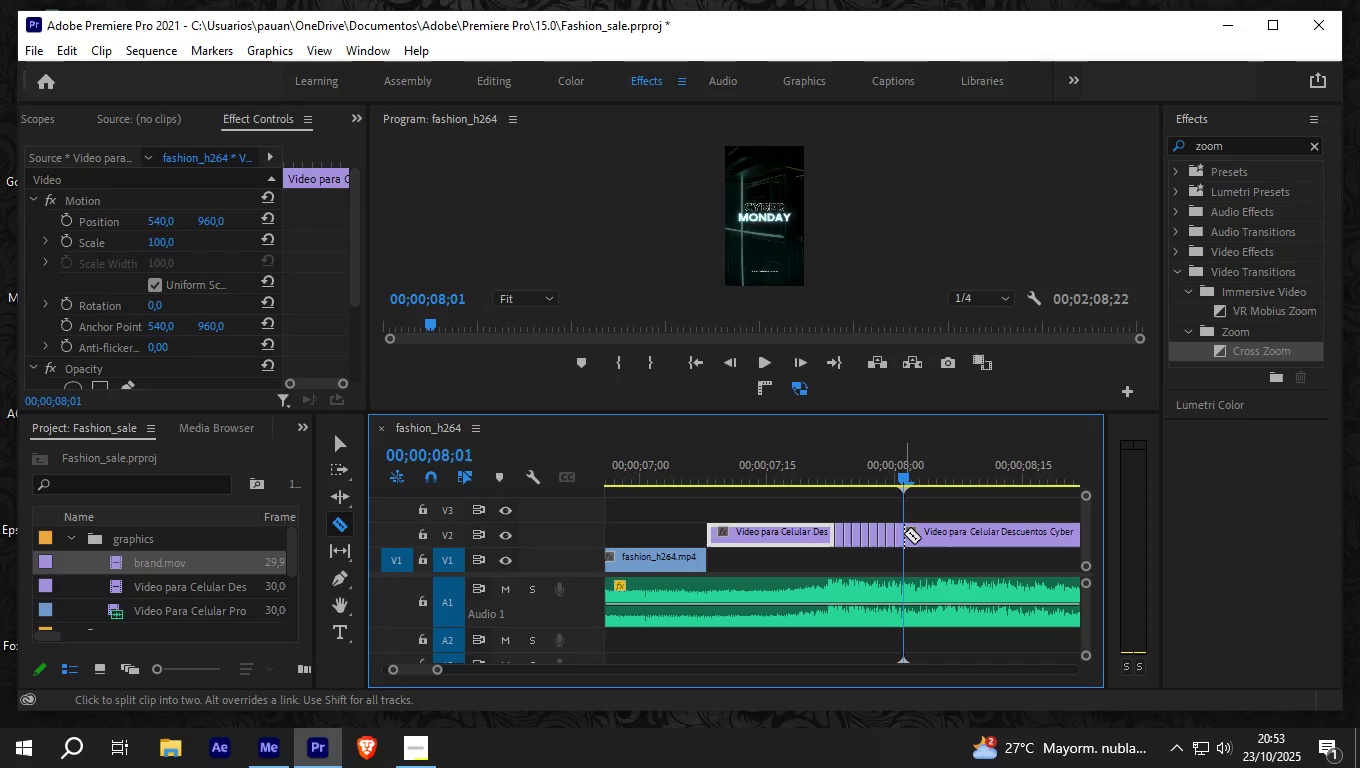 
left_click([904, 533])
 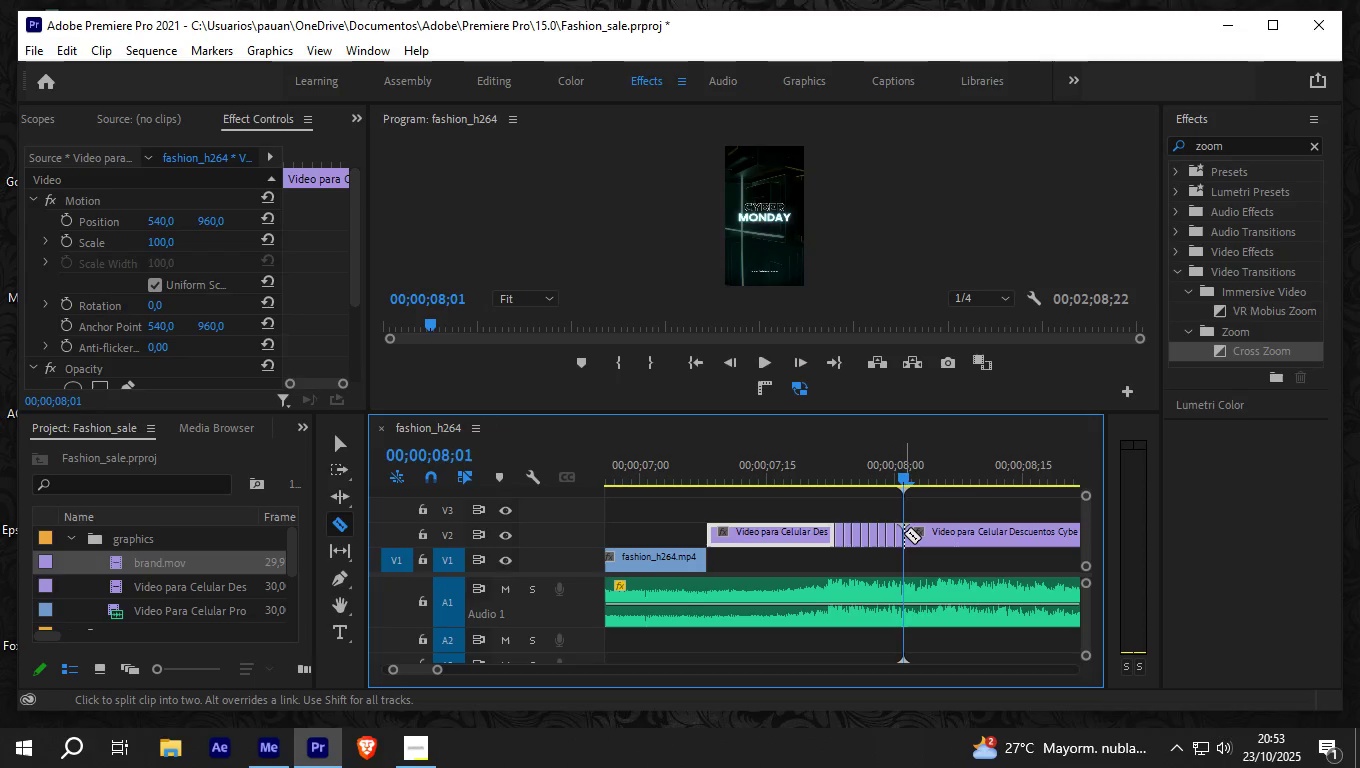 
key(ArrowRight)
 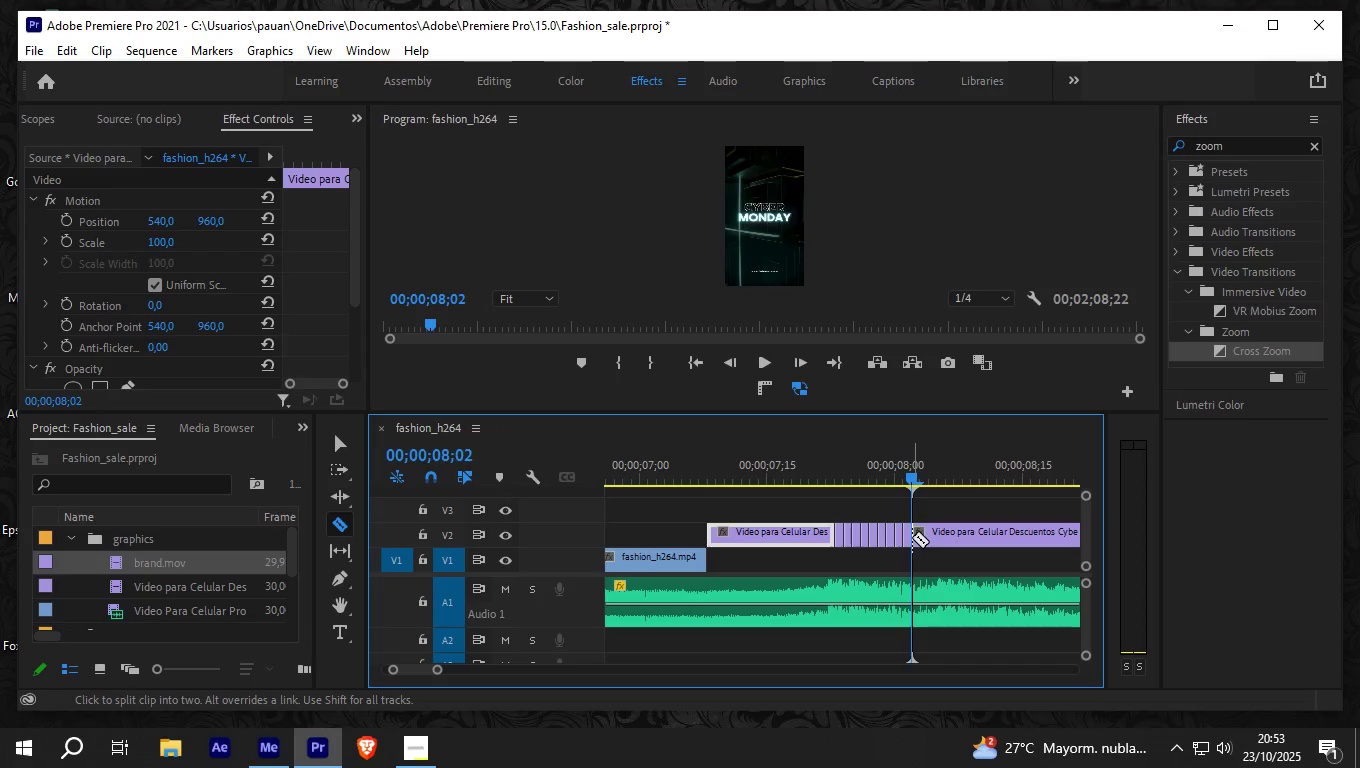 
left_click([912, 537])
 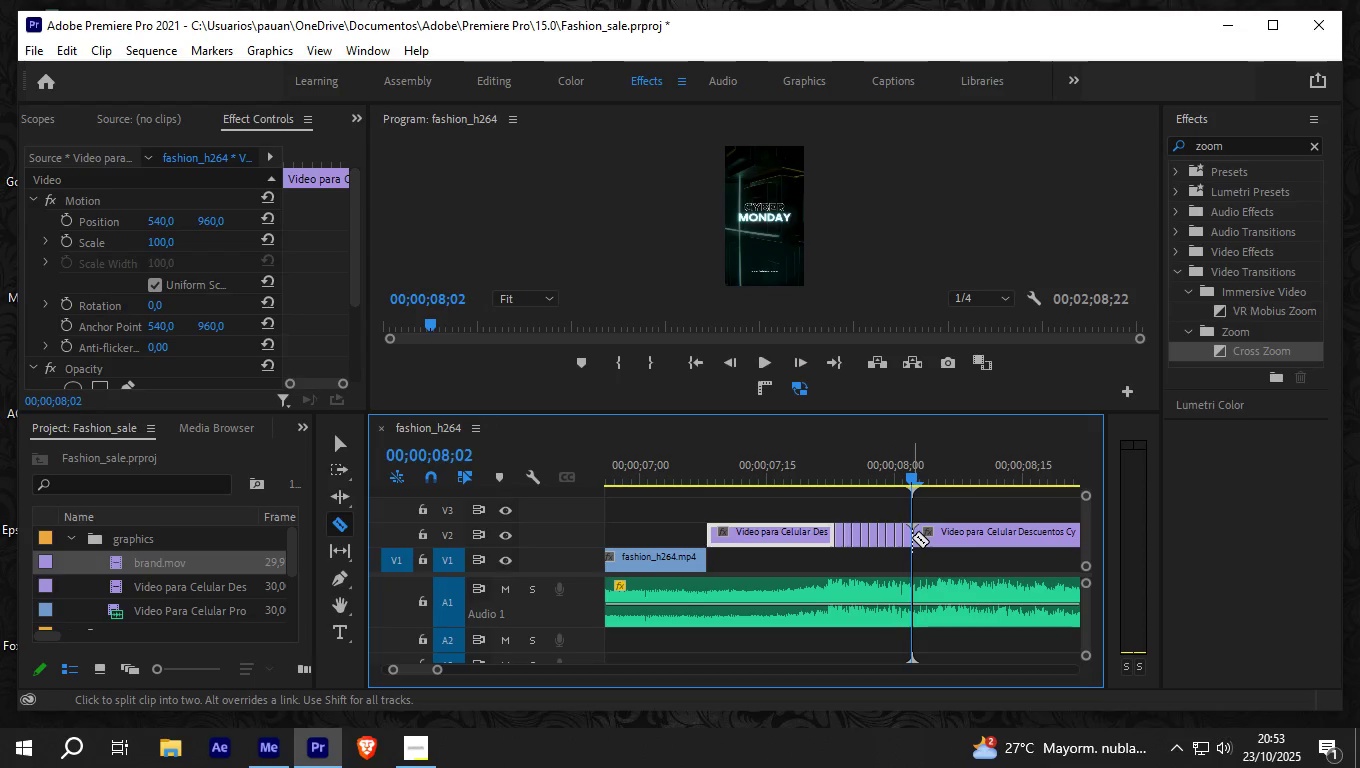 
key(ArrowRight)
 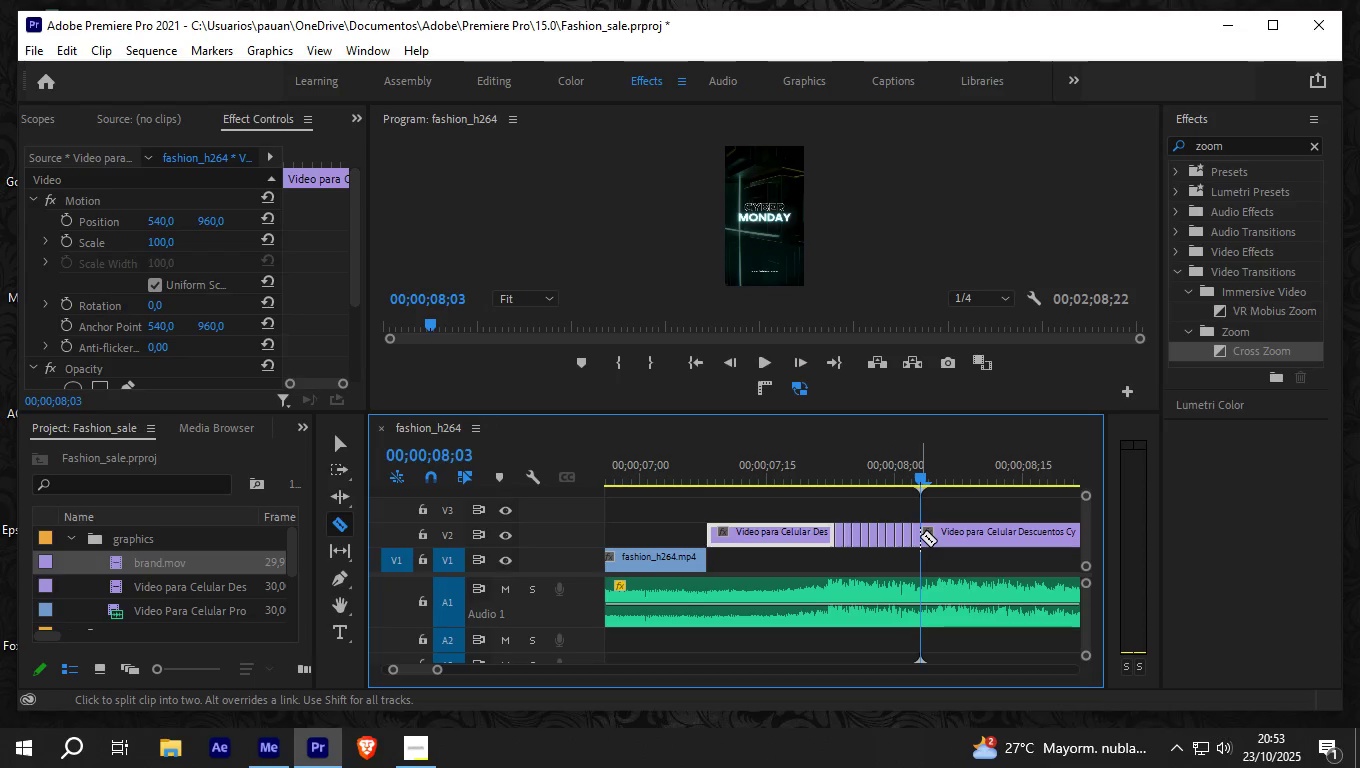 
left_click([920, 536])
 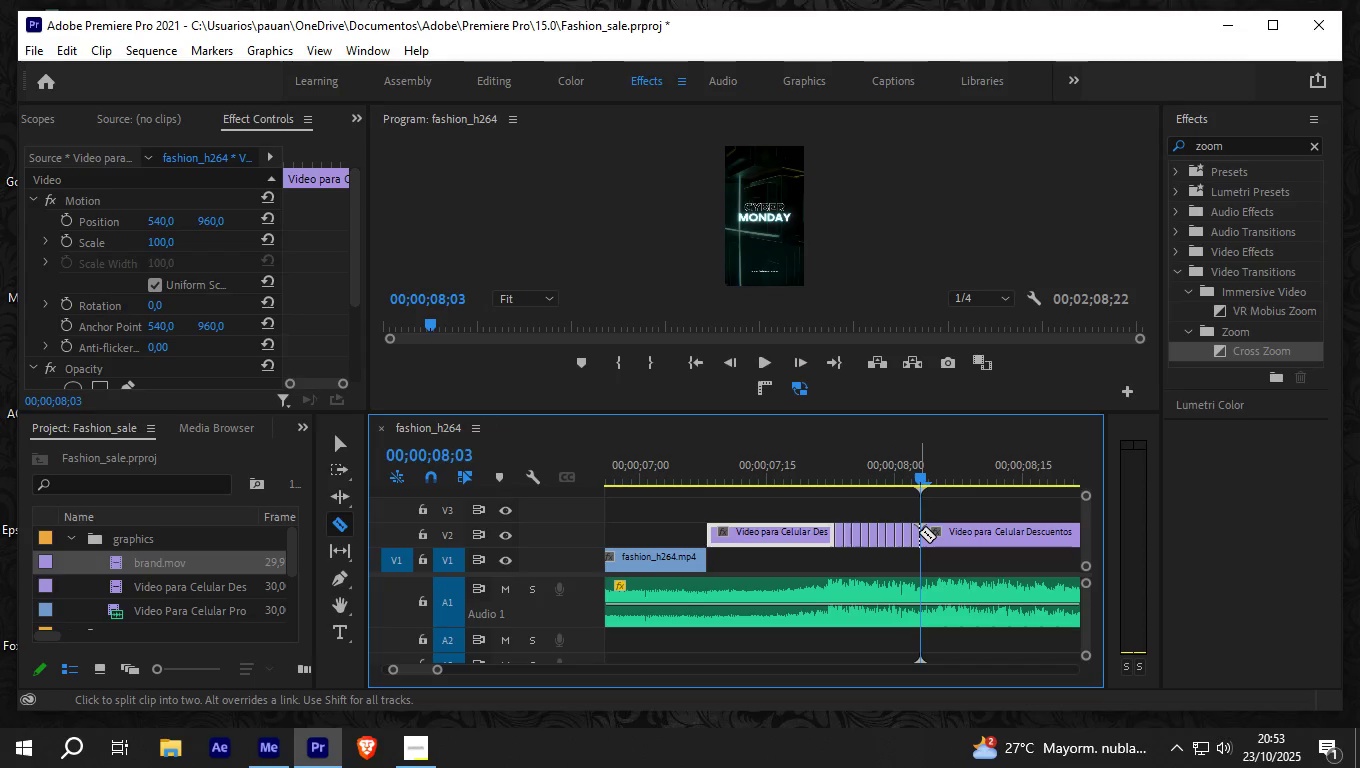 
key(V)
 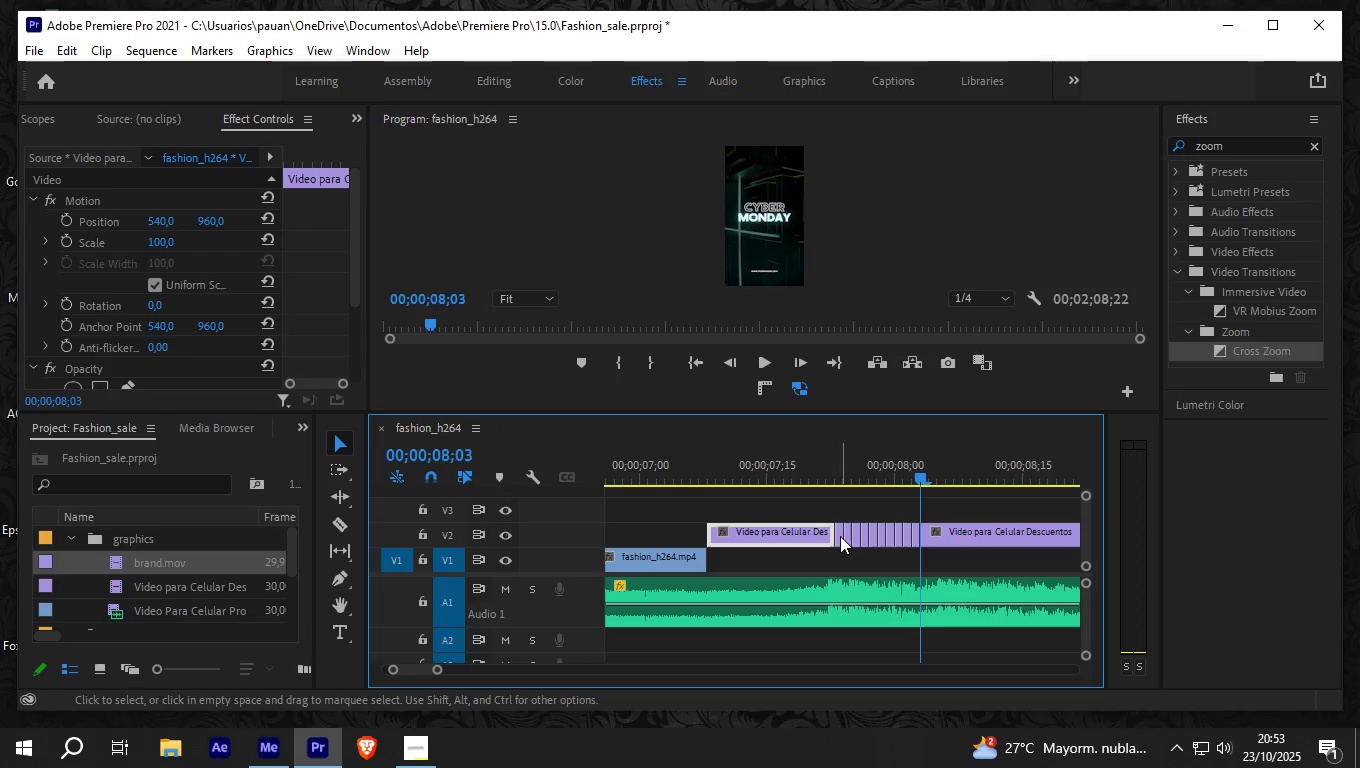 
left_click([840, 536])
 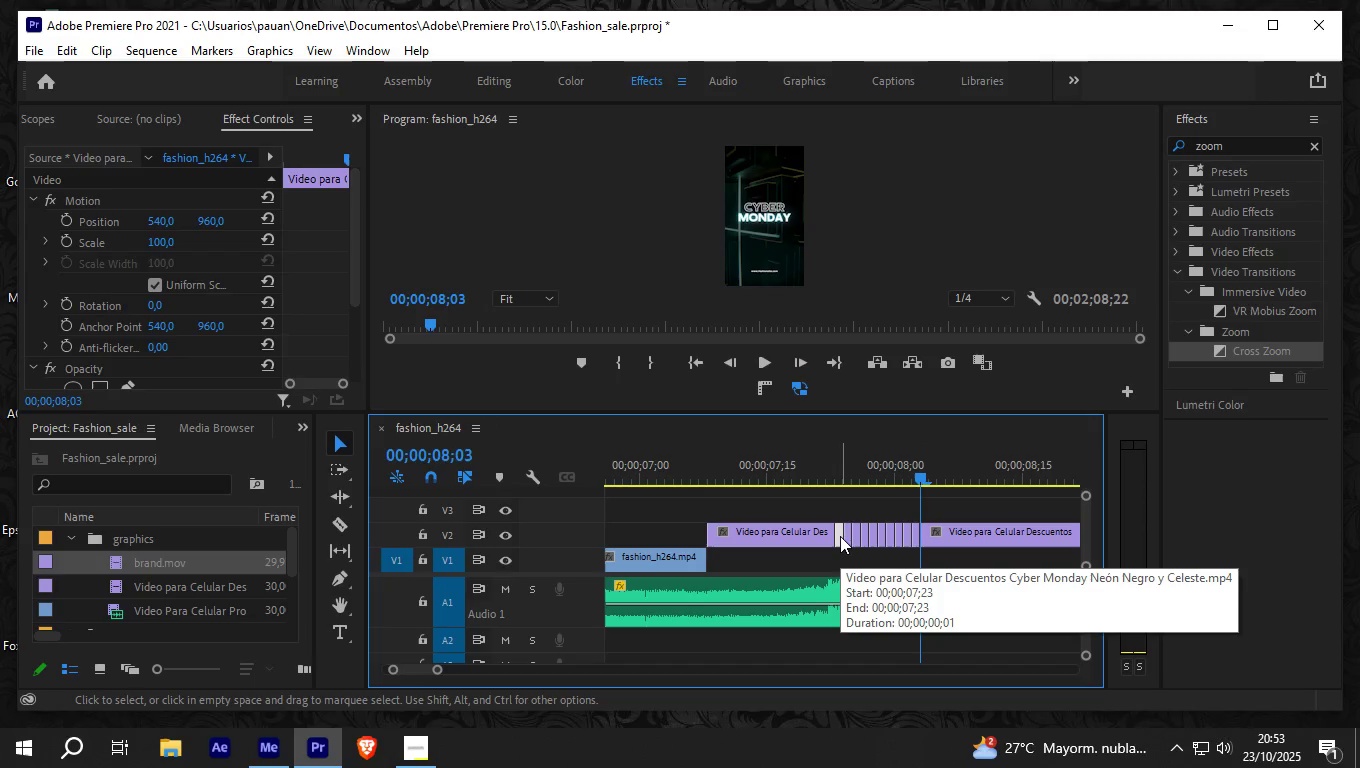 
key(Delete)
 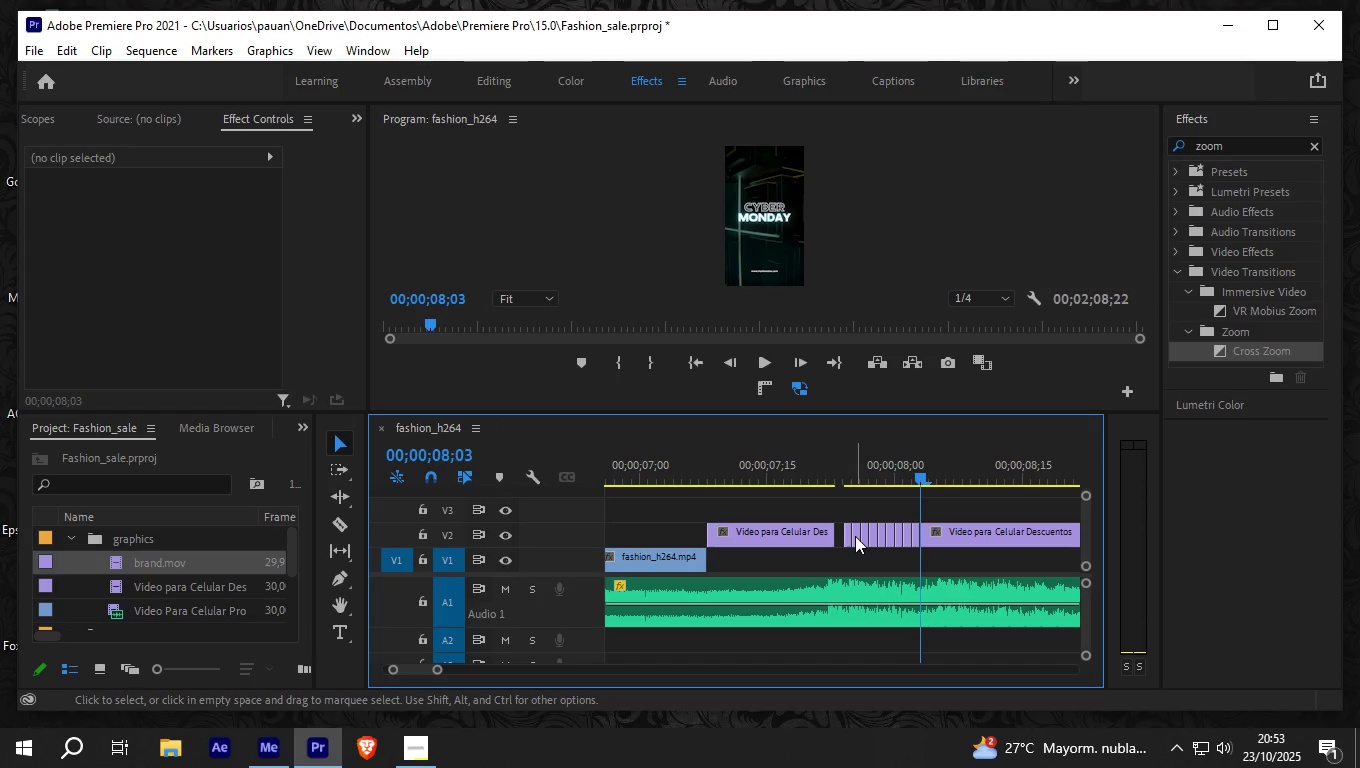 
left_click([855, 536])
 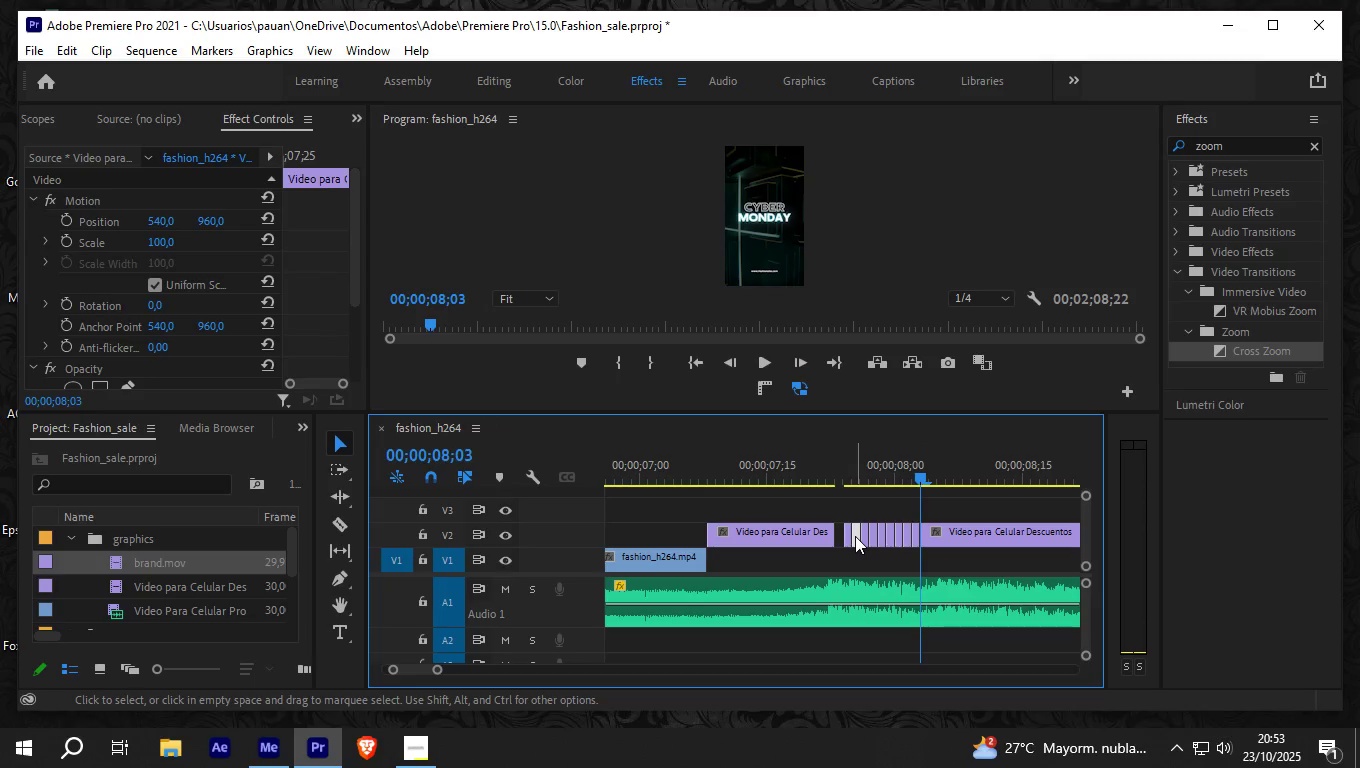 
key(Delete)
 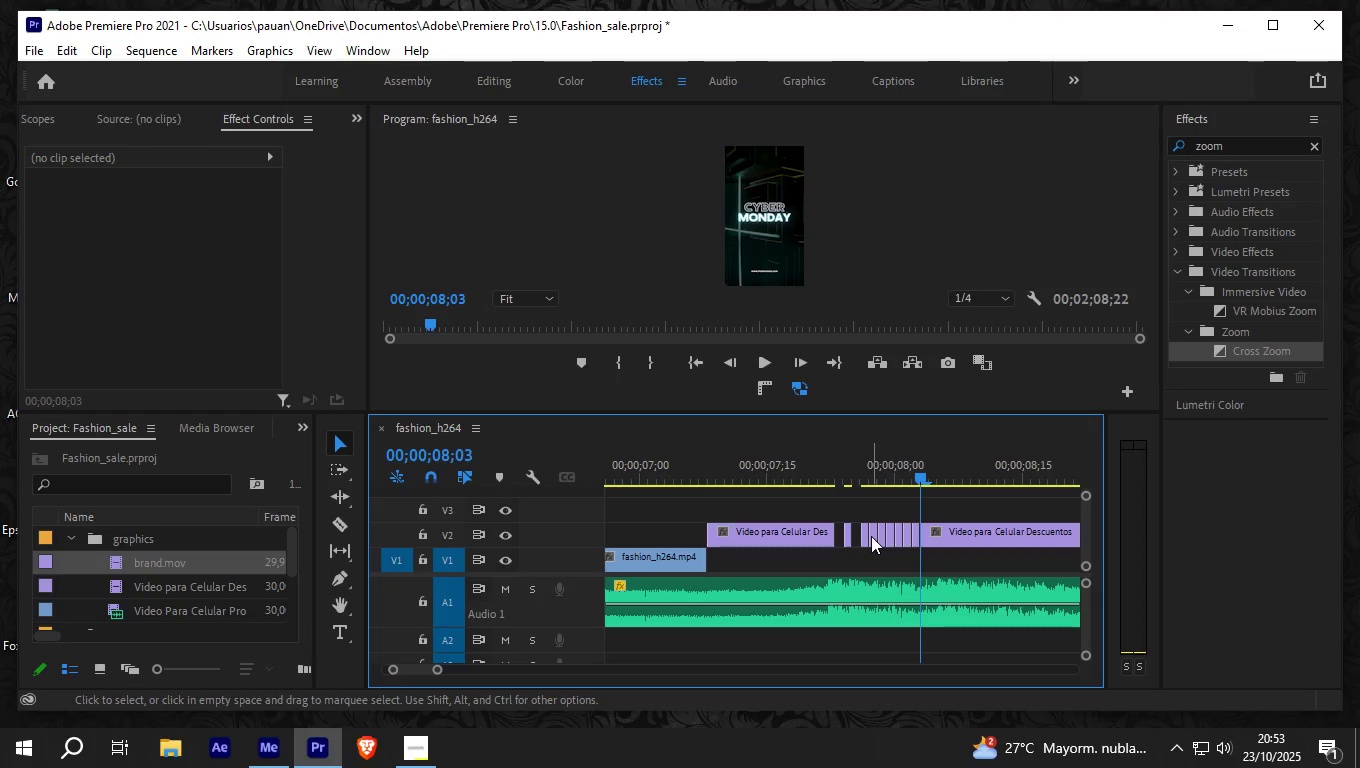 
left_click([871, 536])
 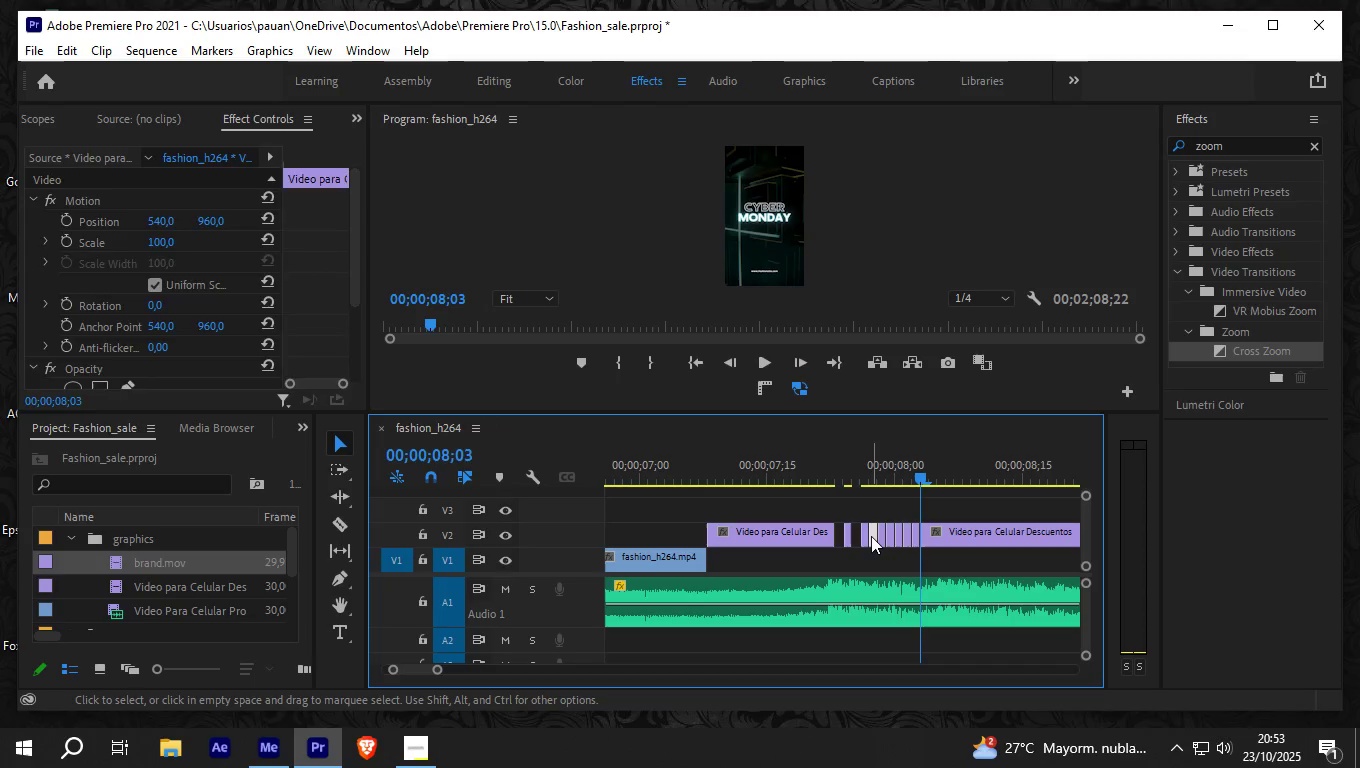 
key(Delete)
 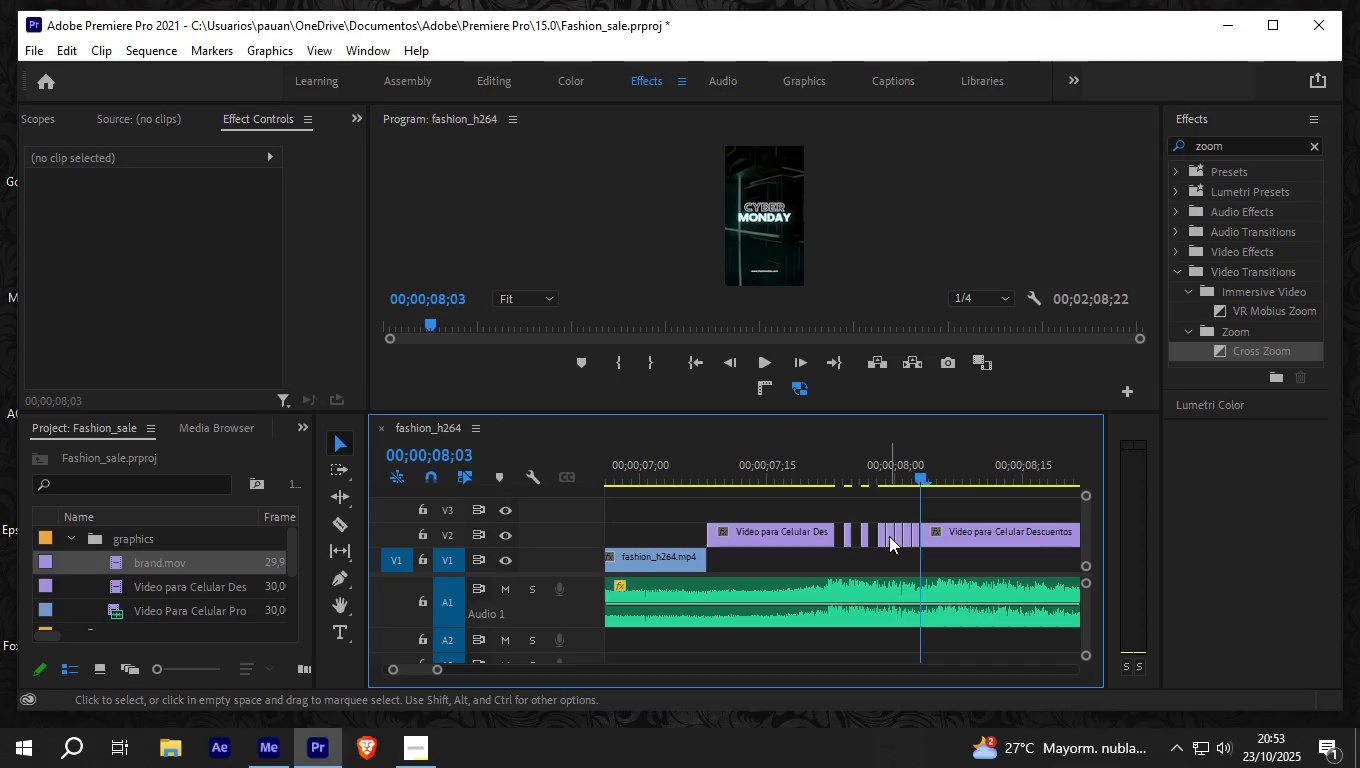 
left_click([889, 536])
 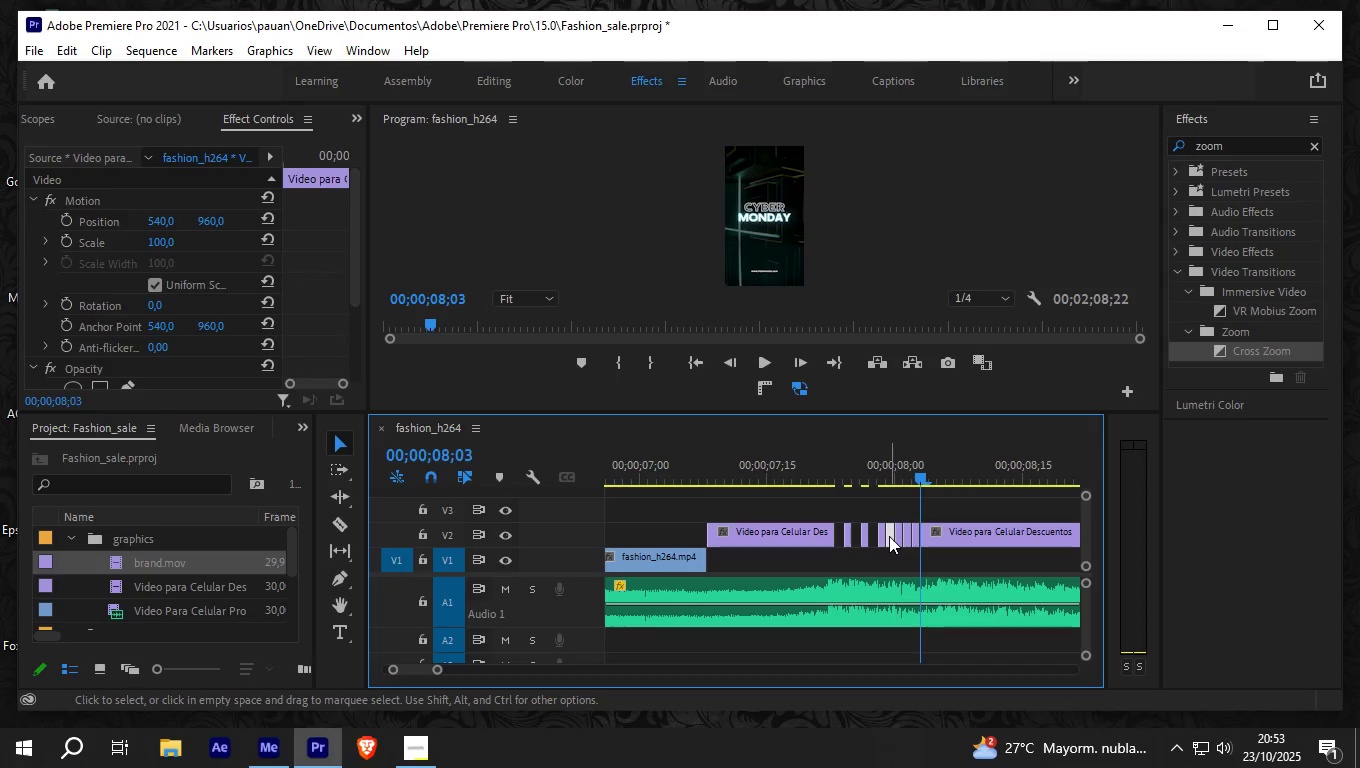 
key(Delete)
 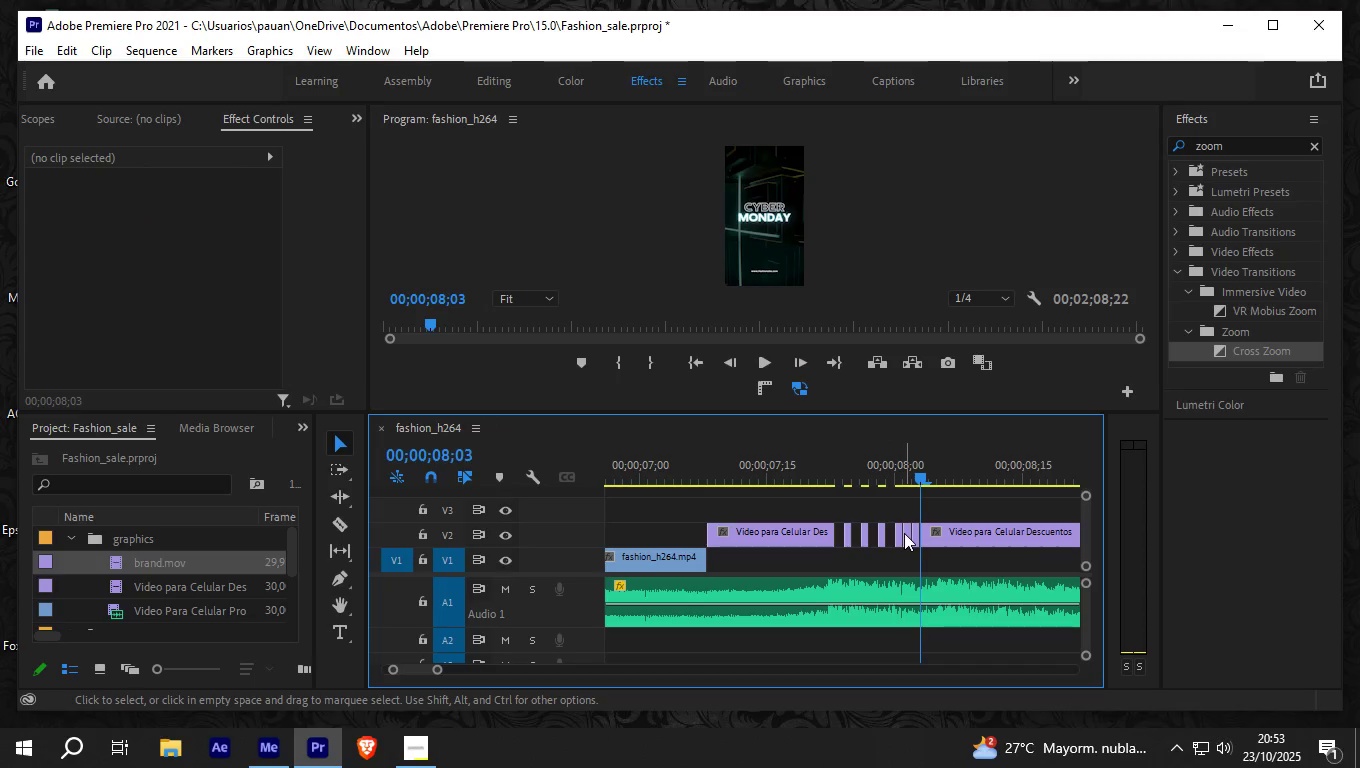 
left_click([904, 533])
 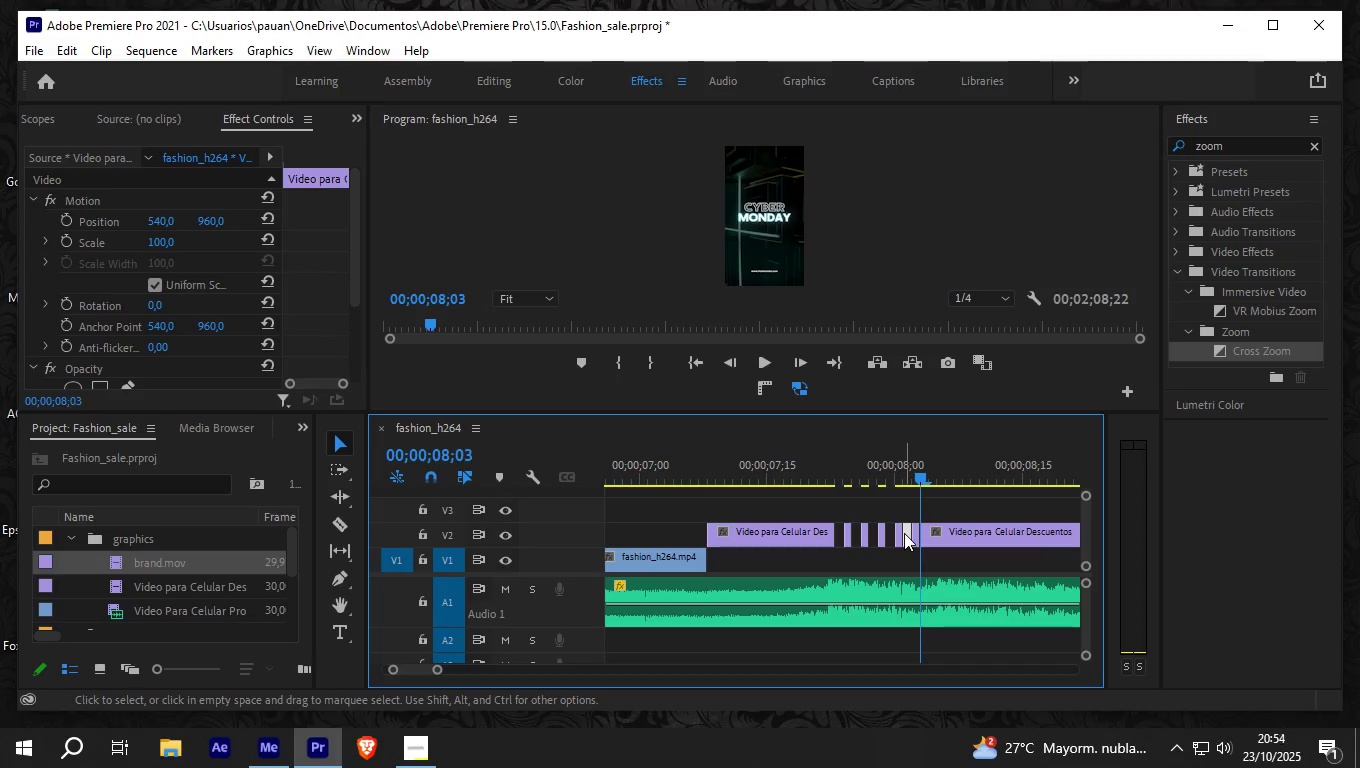 
key(Delete)
 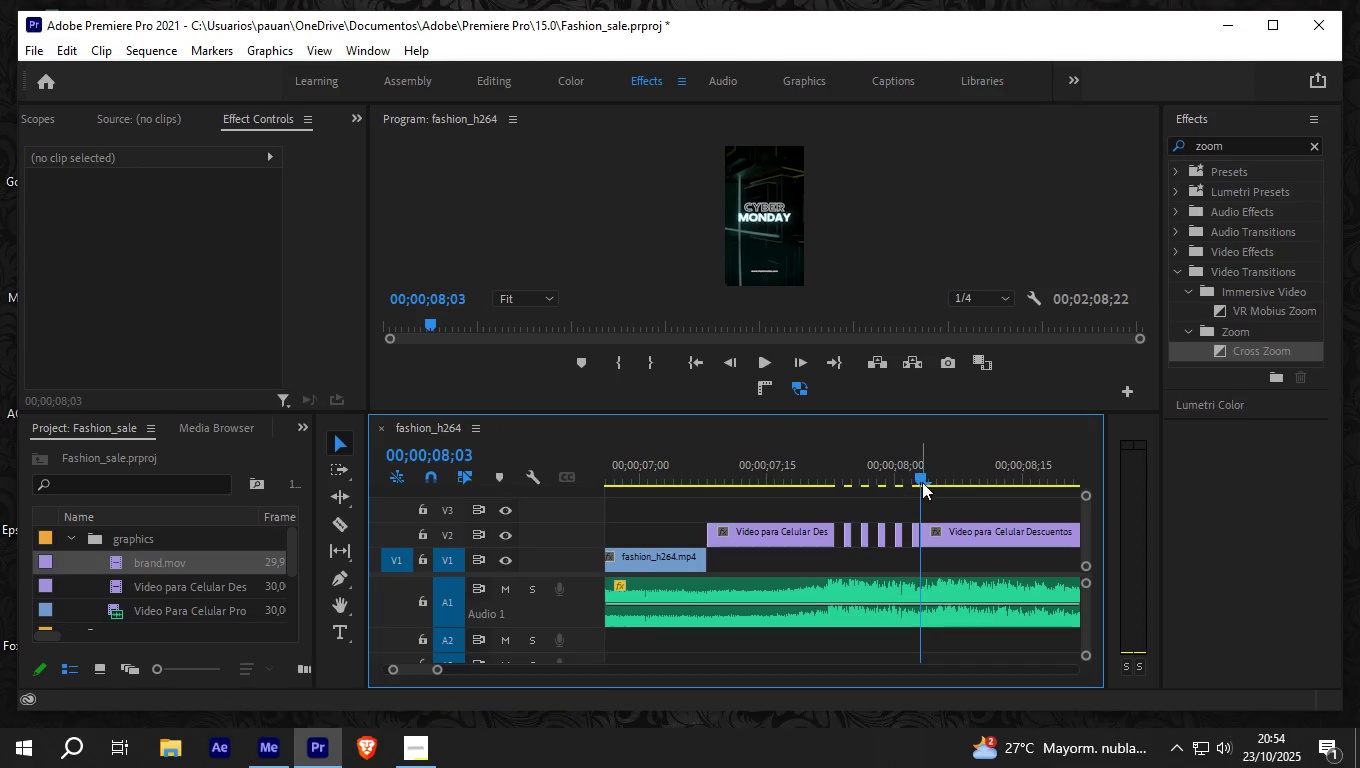 
left_click_drag(start_coordinate=[918, 476], to_coordinate=[690, 469])
 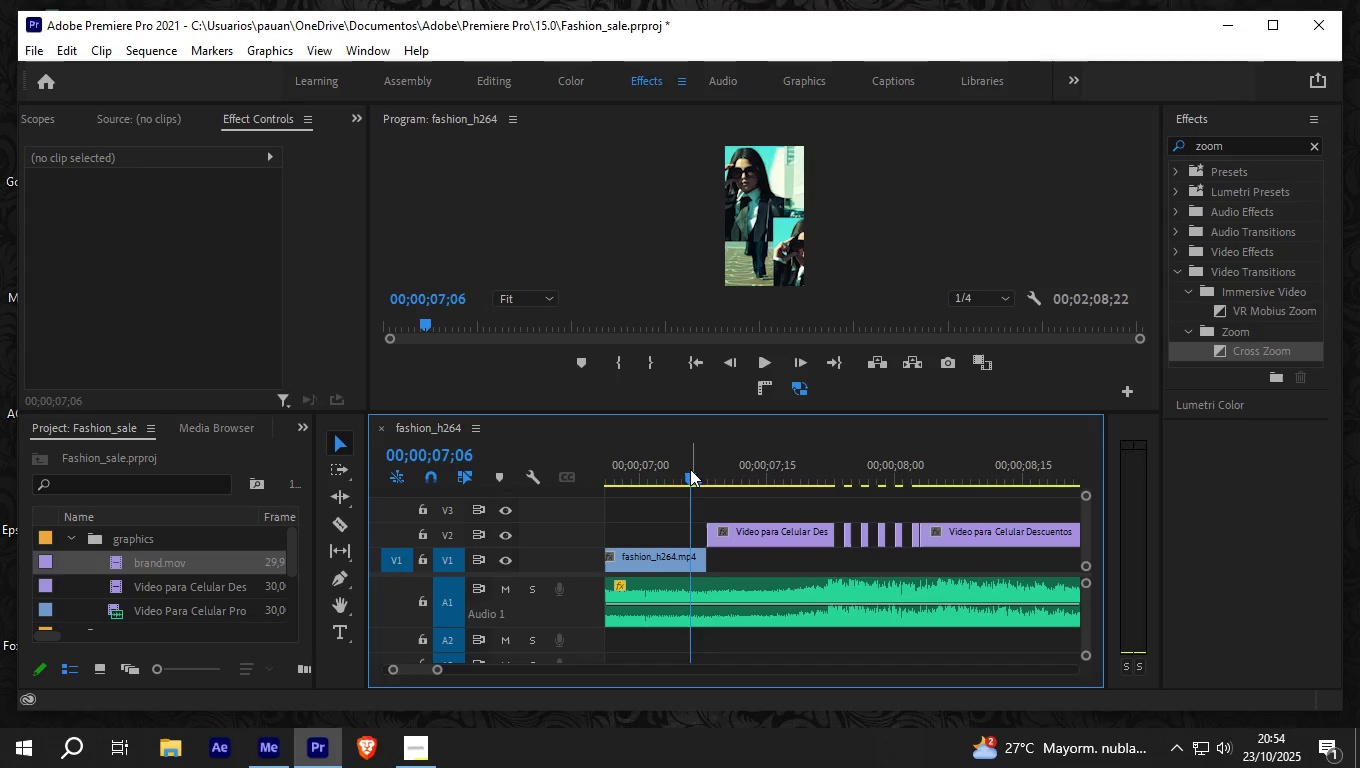 
key(Space)
 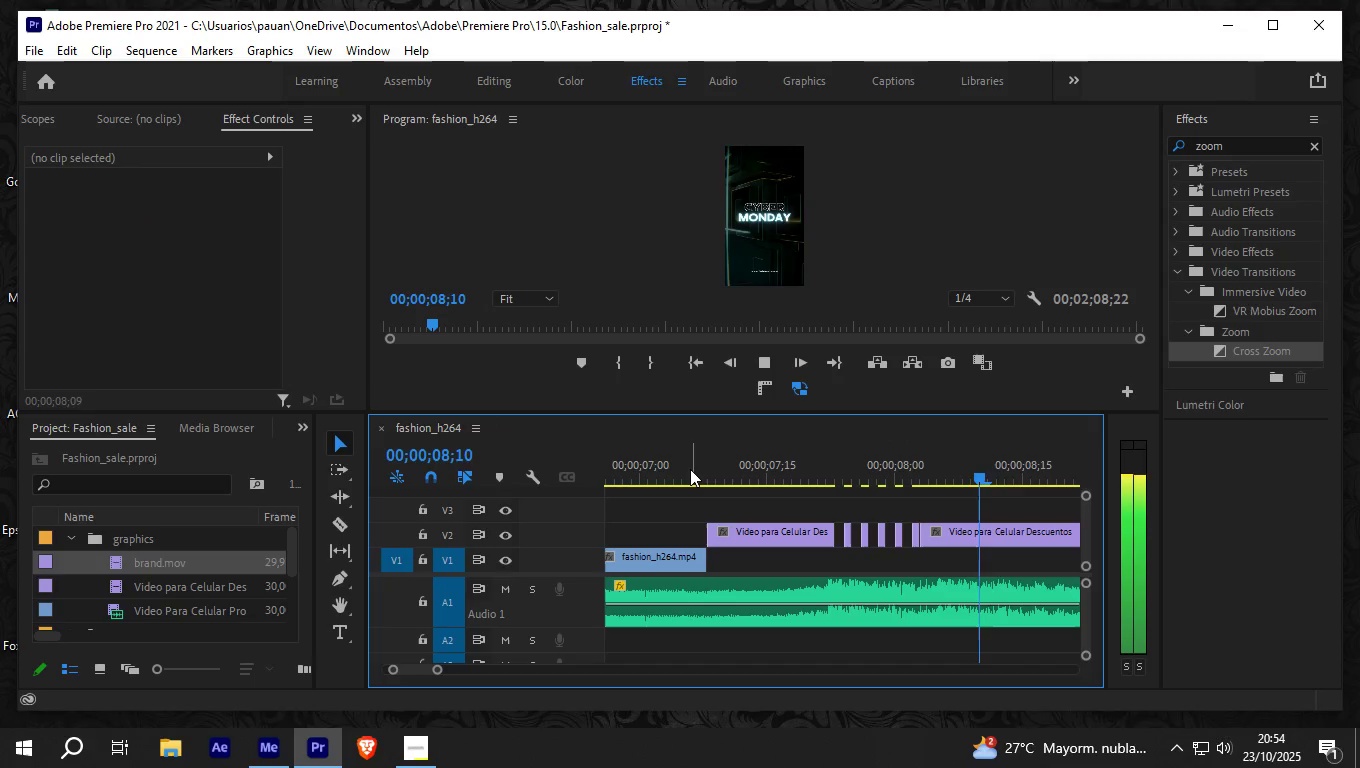 
key(Space)
 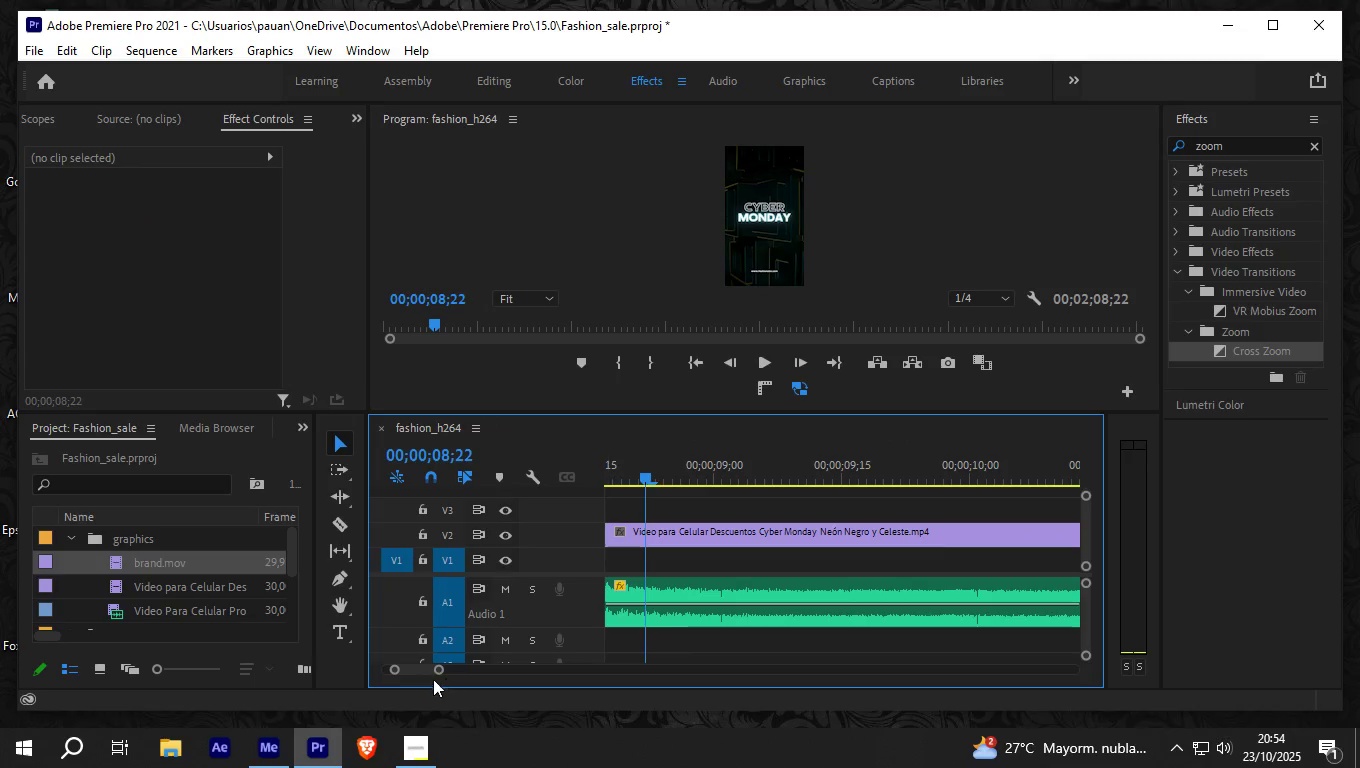 
left_click_drag(start_coordinate=[439, 671], to_coordinate=[487, 666])
 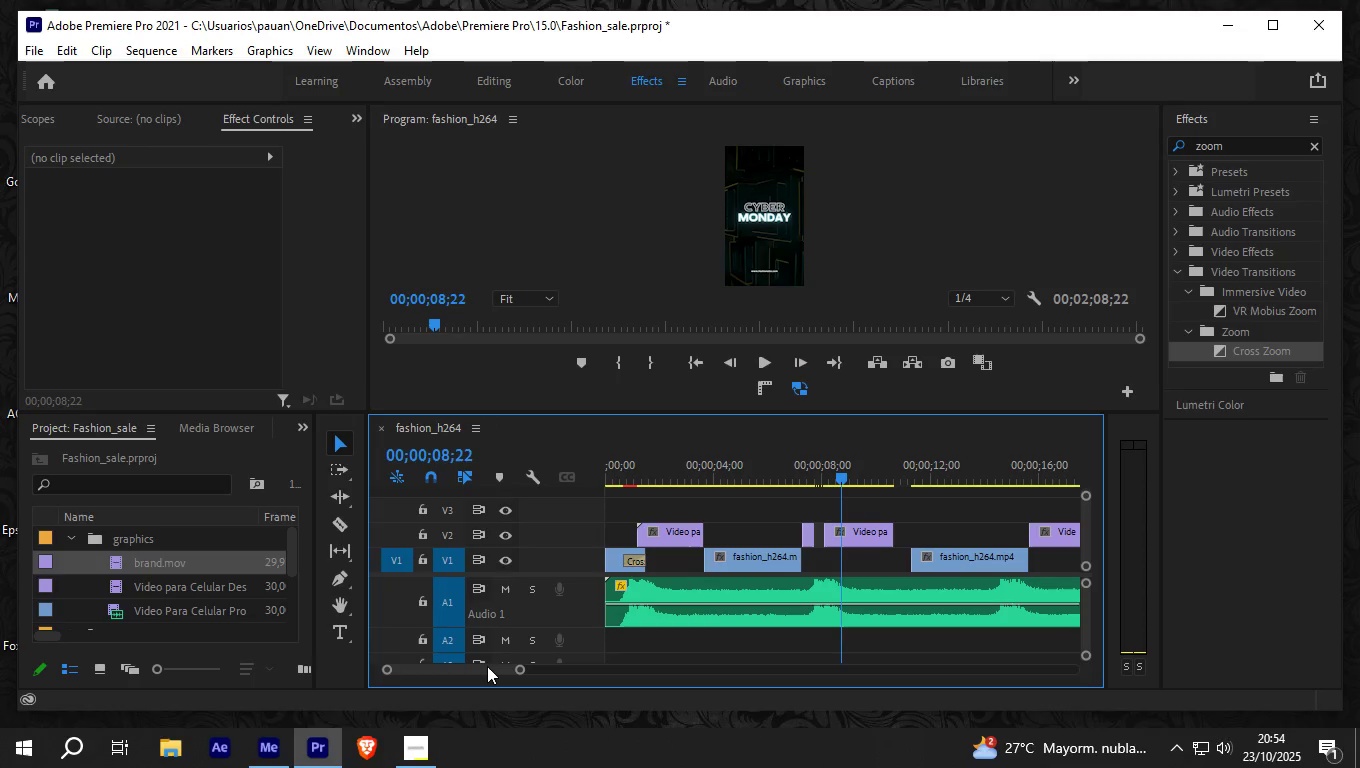 
key(Control+S)
 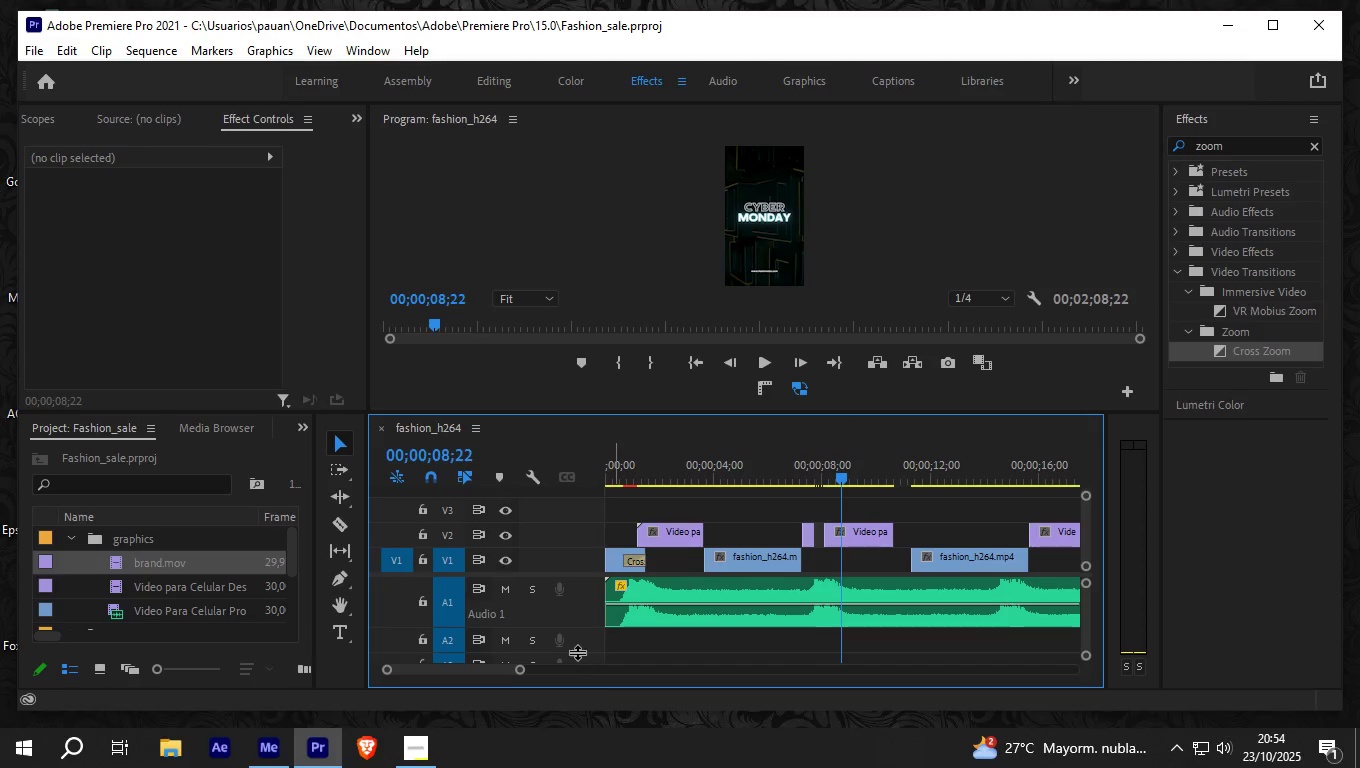 
left_click_drag(start_coordinate=[522, 667], to_coordinate=[487, 669])
 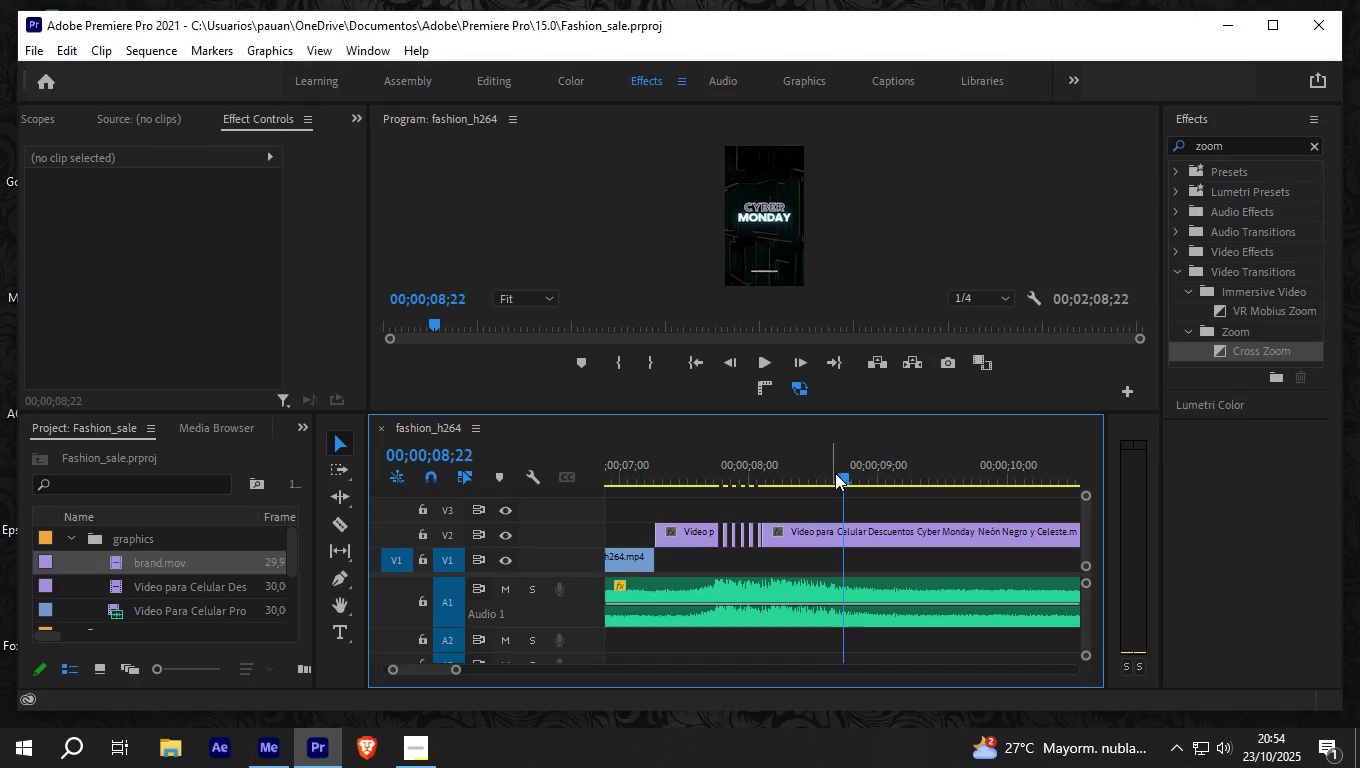 
left_click_drag(start_coordinate=[841, 471], to_coordinate=[762, 477])
 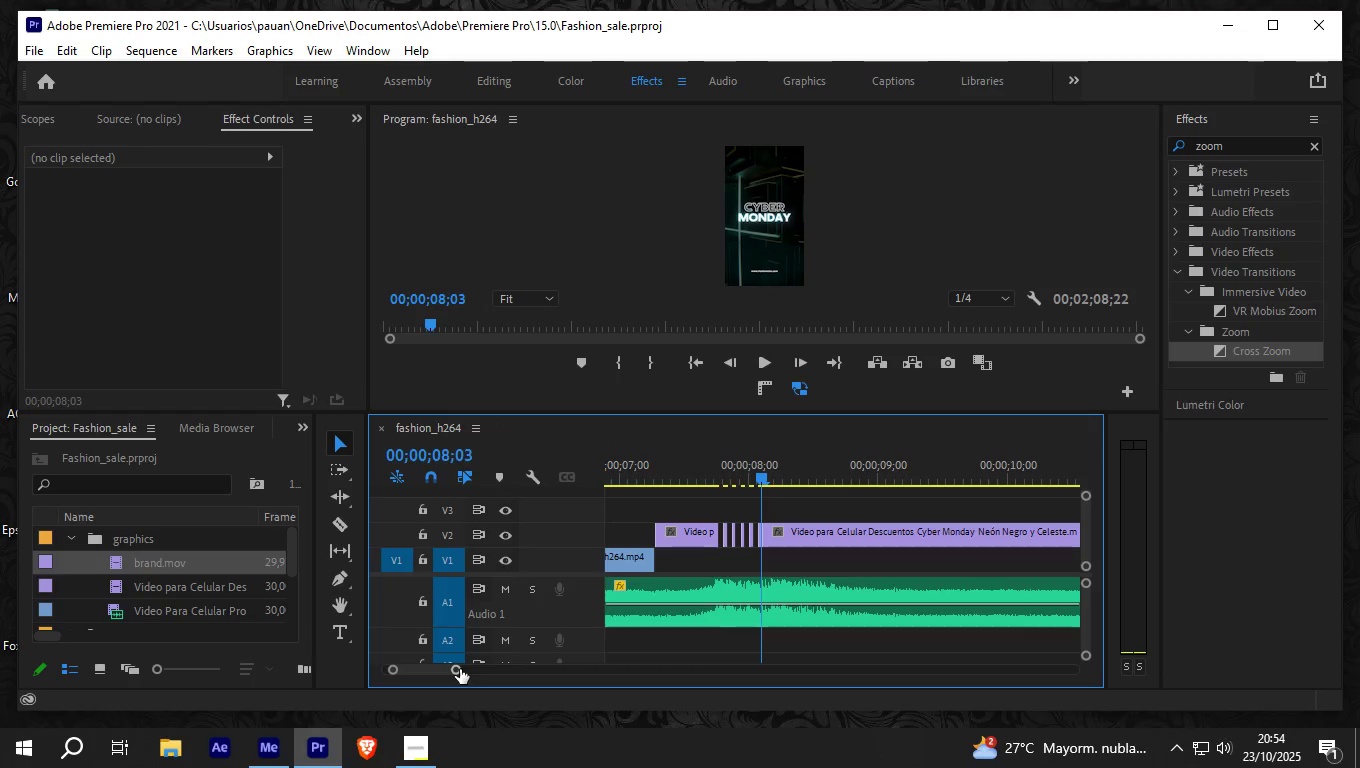 
left_click_drag(start_coordinate=[458, 669], to_coordinate=[441, 670])
 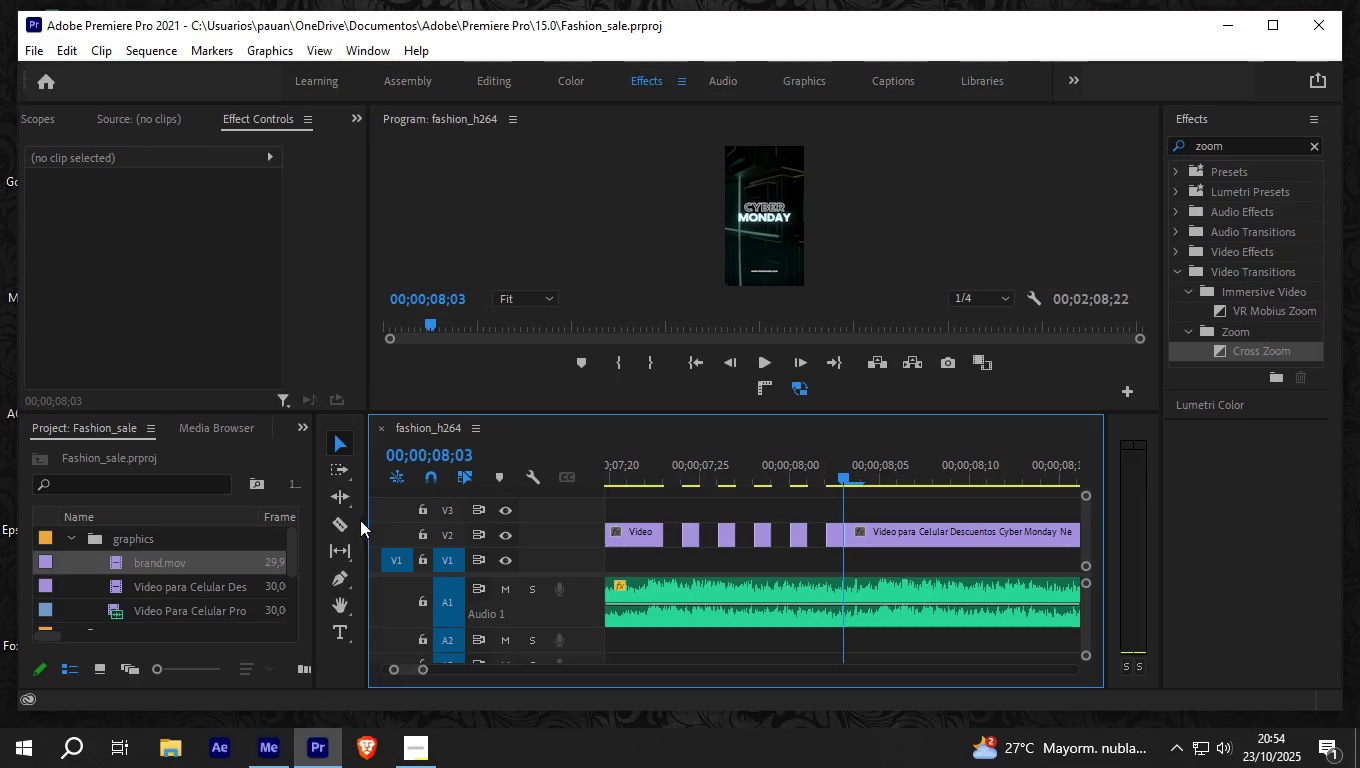 
left_click([341, 521])
 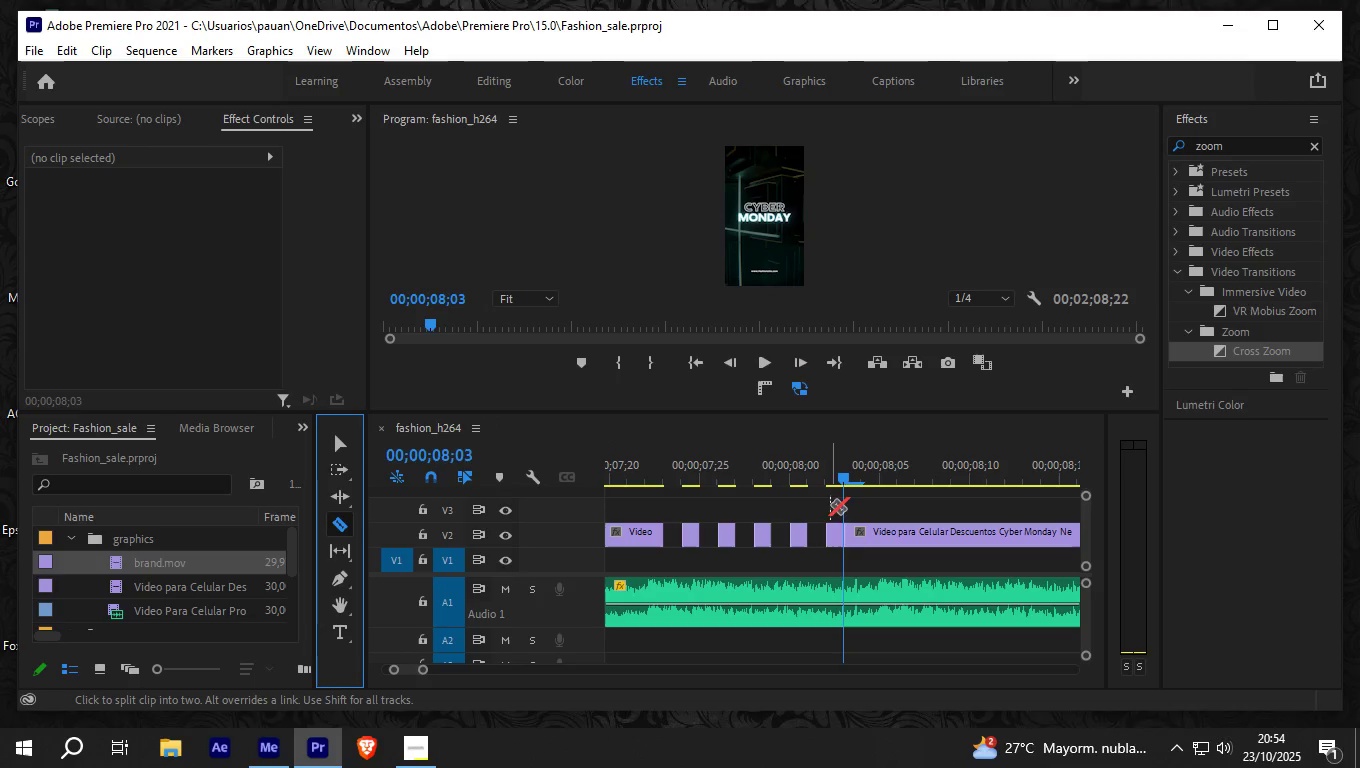 
key(ArrowRight)
 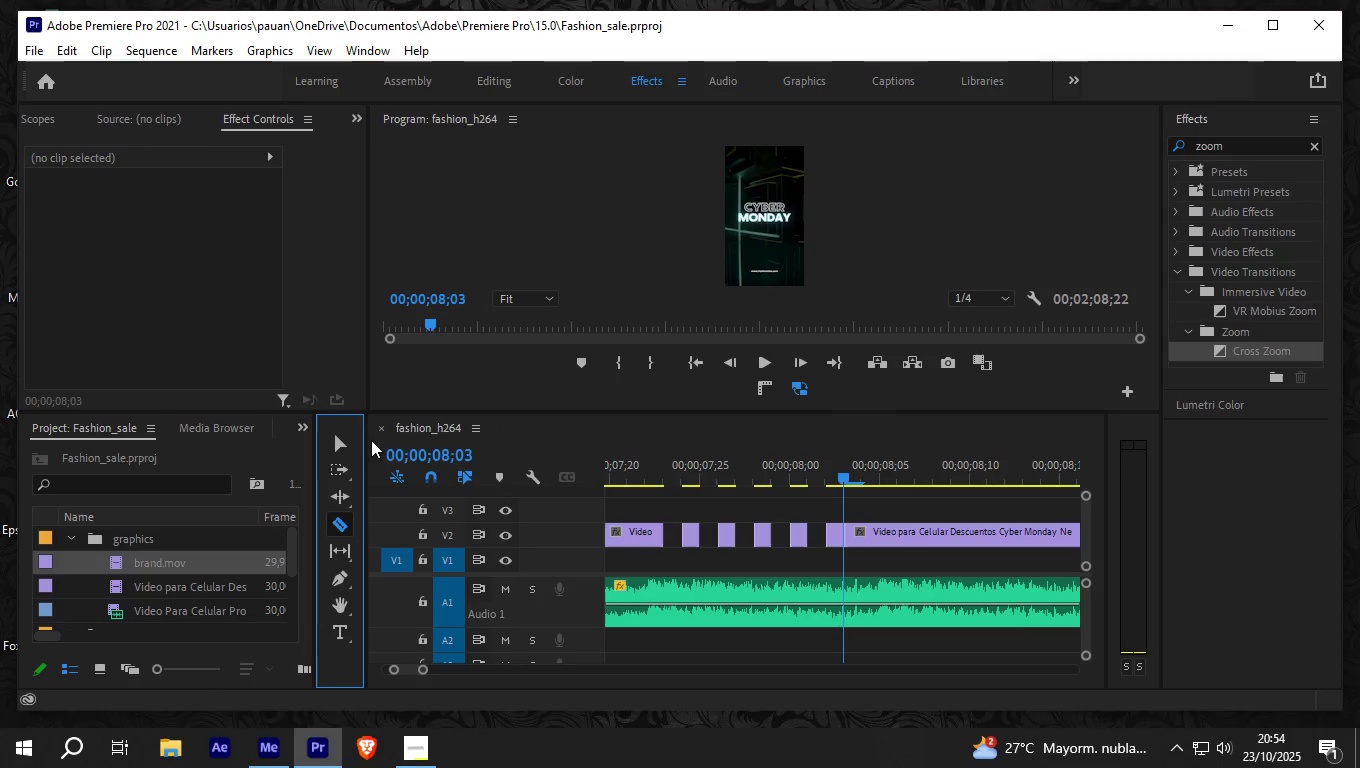 
left_click([344, 440])
 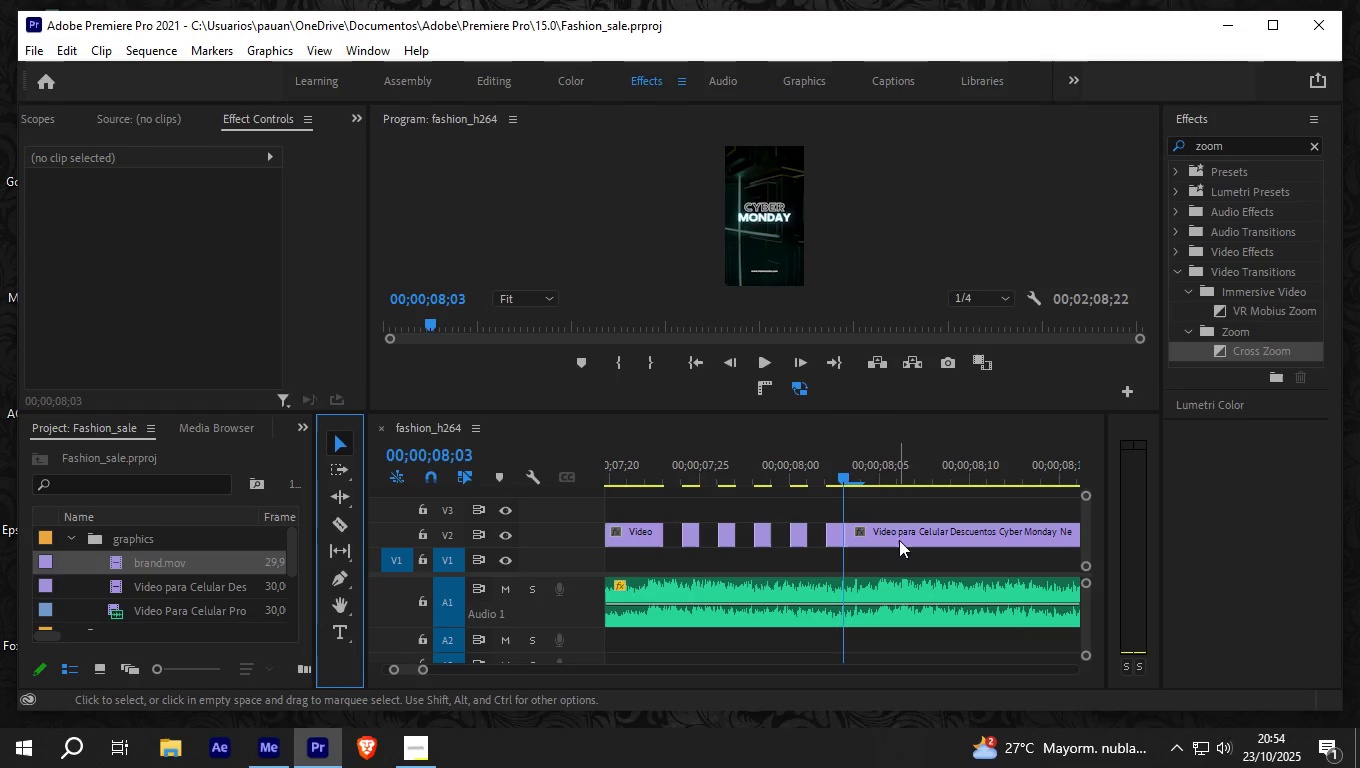 
left_click([901, 534])
 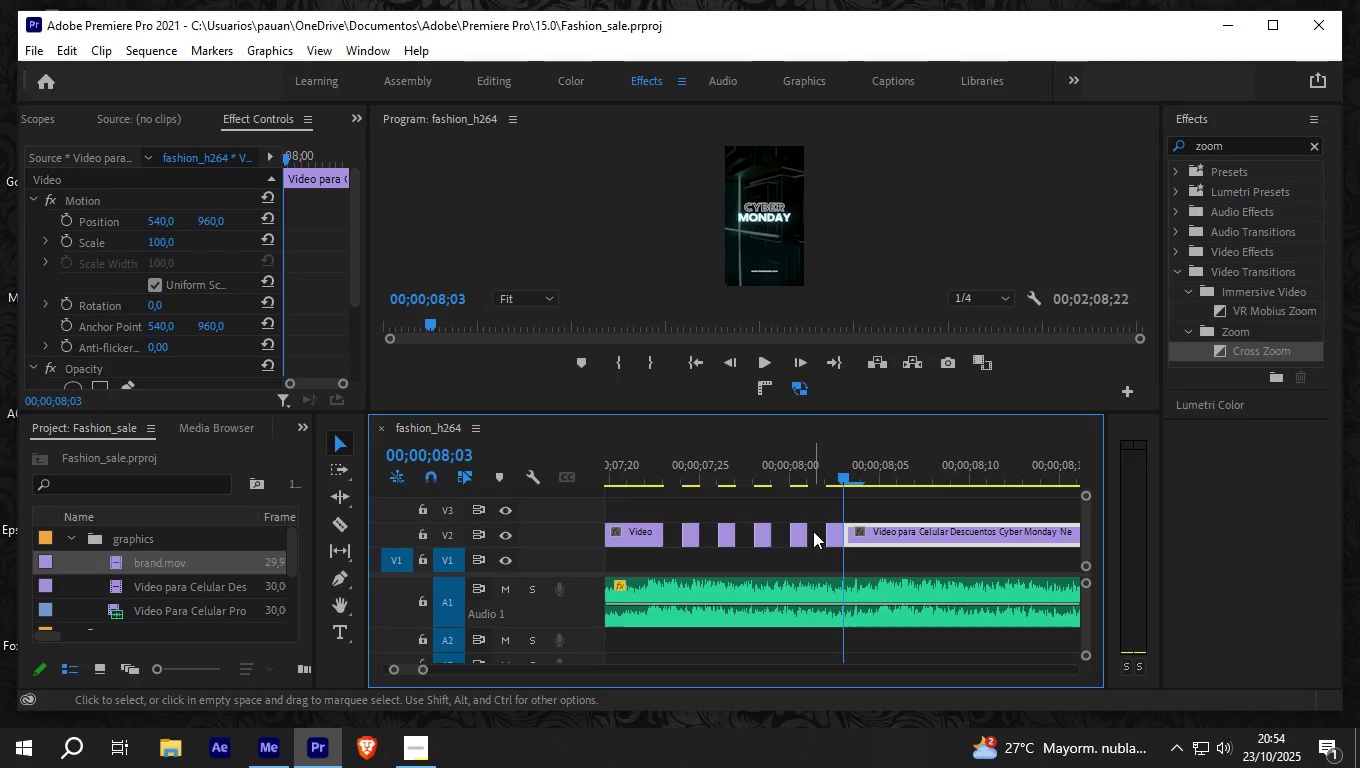 
key(C)
 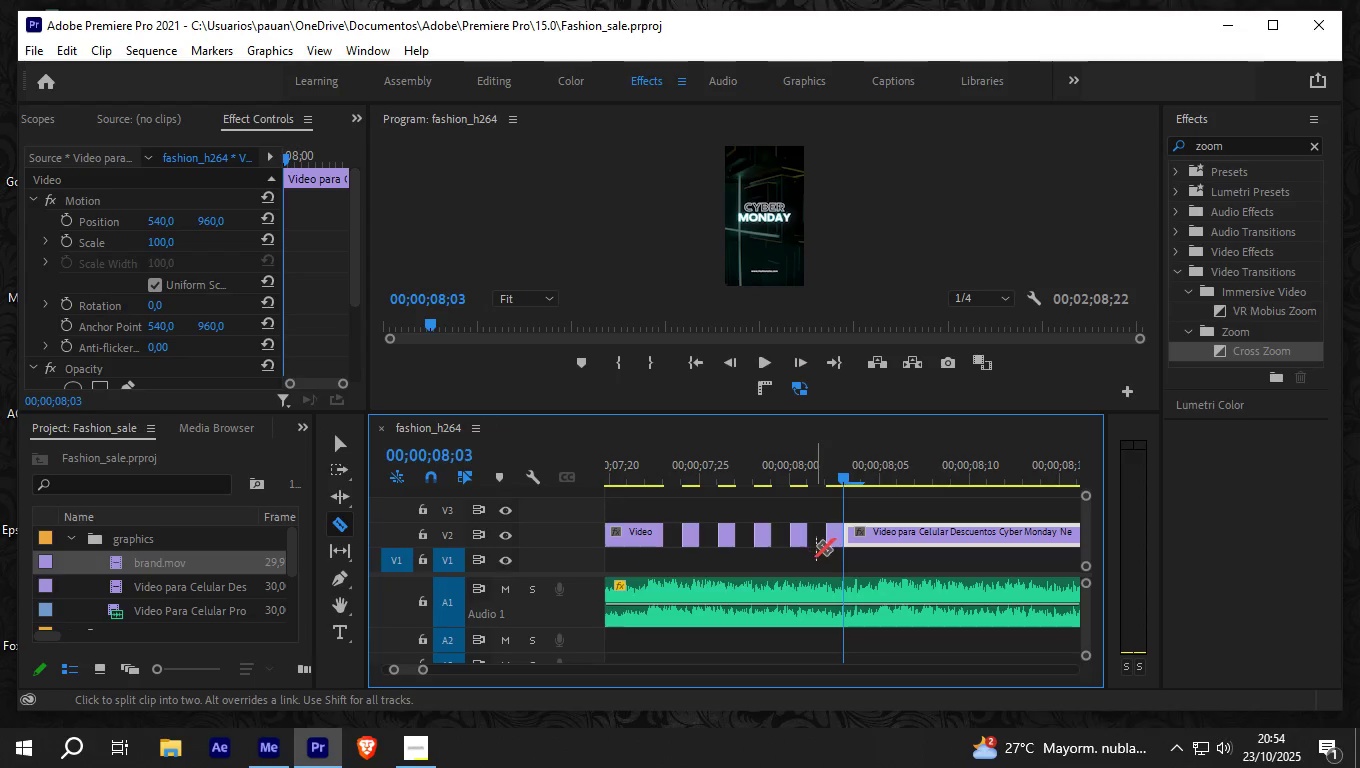 
key(ArrowRight)
 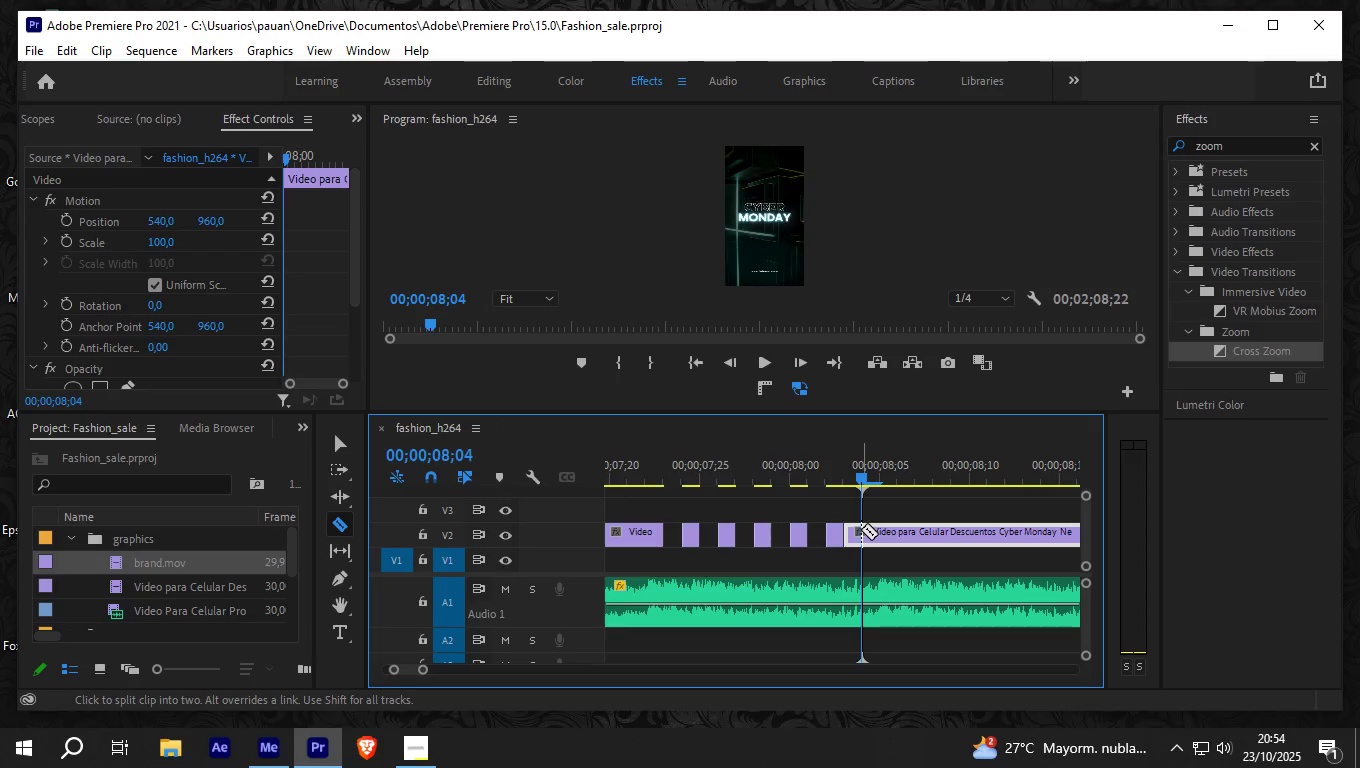 
left_click([861, 529])
 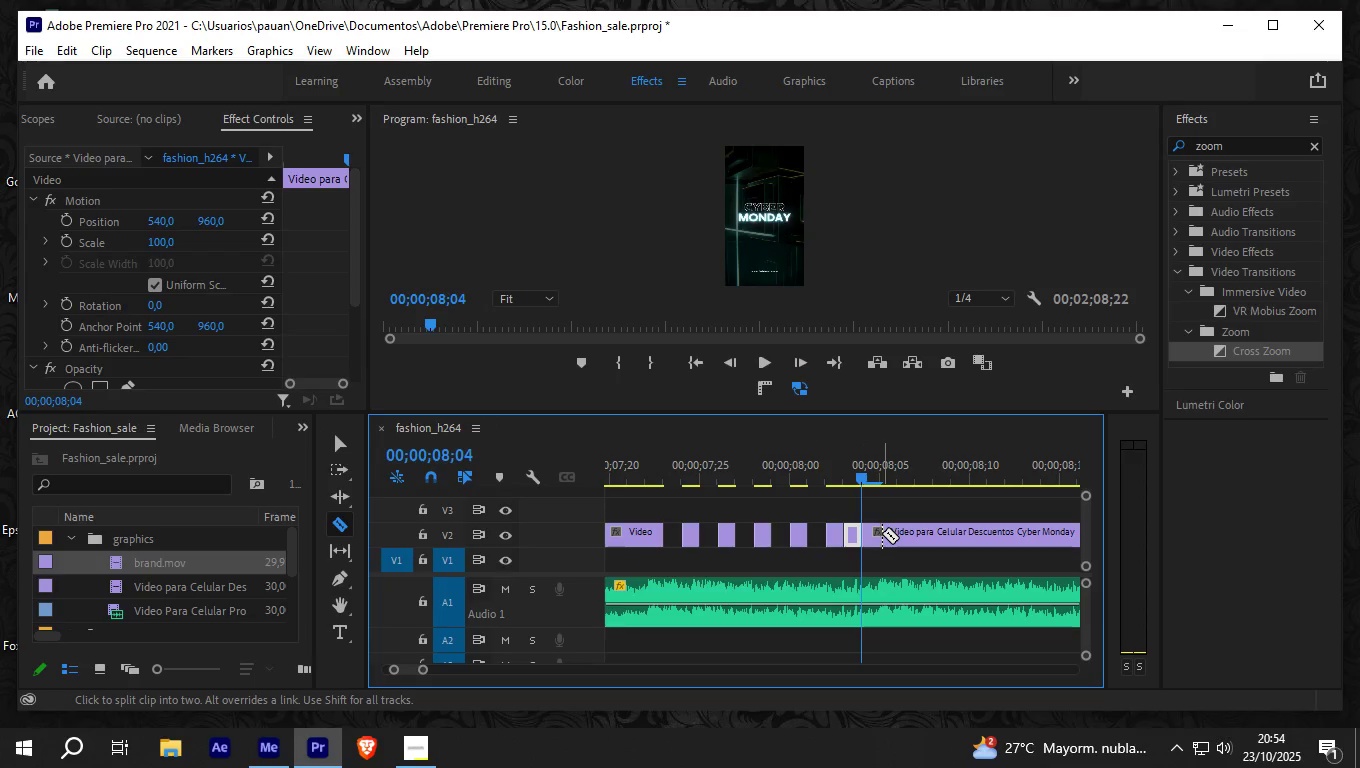 
key(ArrowRight)
 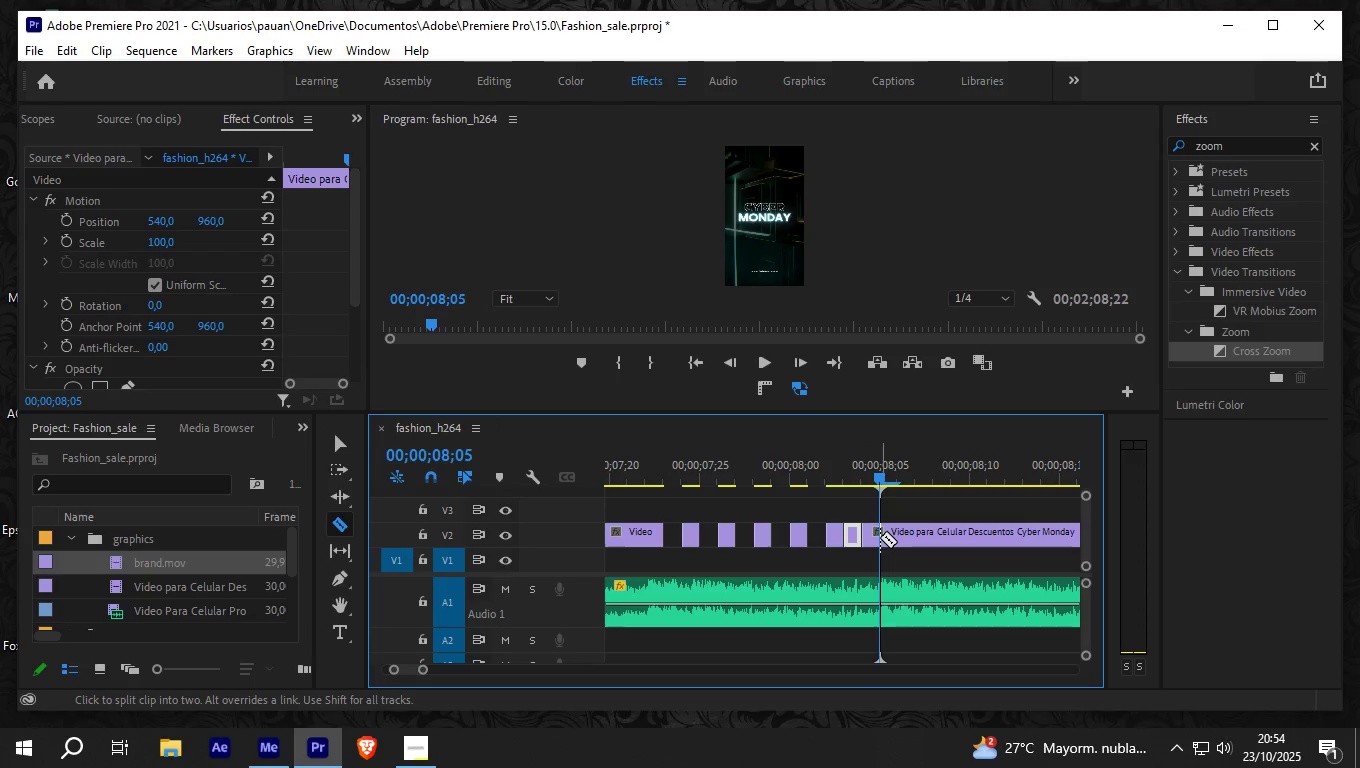 
left_click([880, 537])
 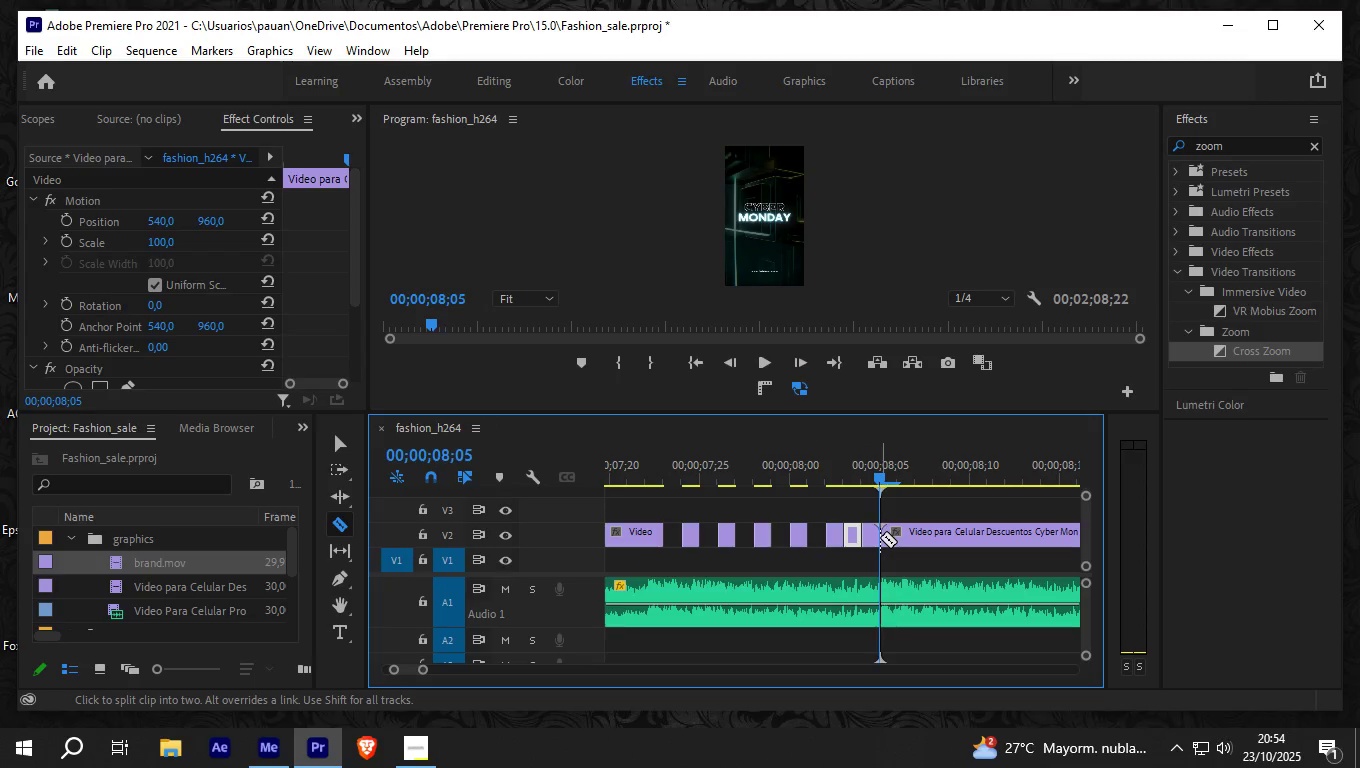 
key(ArrowRight)
 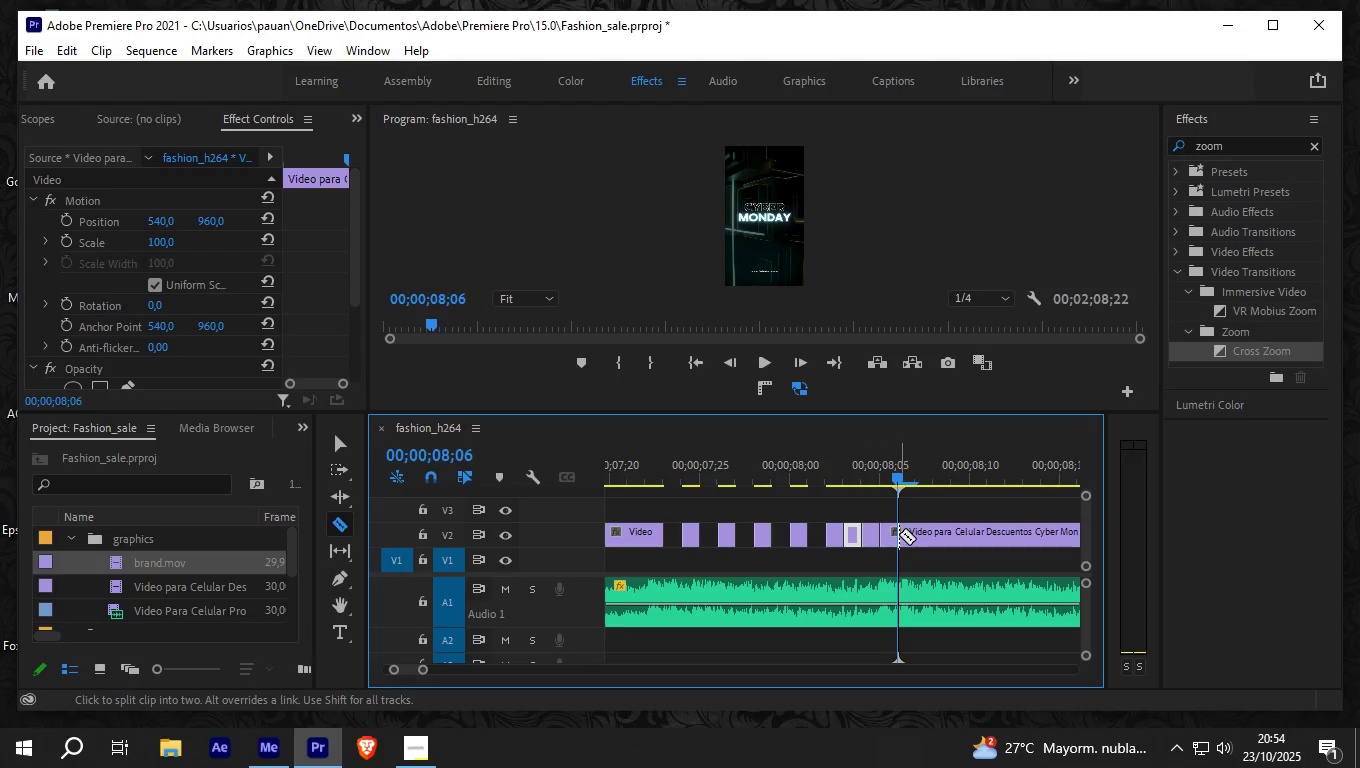 
left_click([899, 534])
 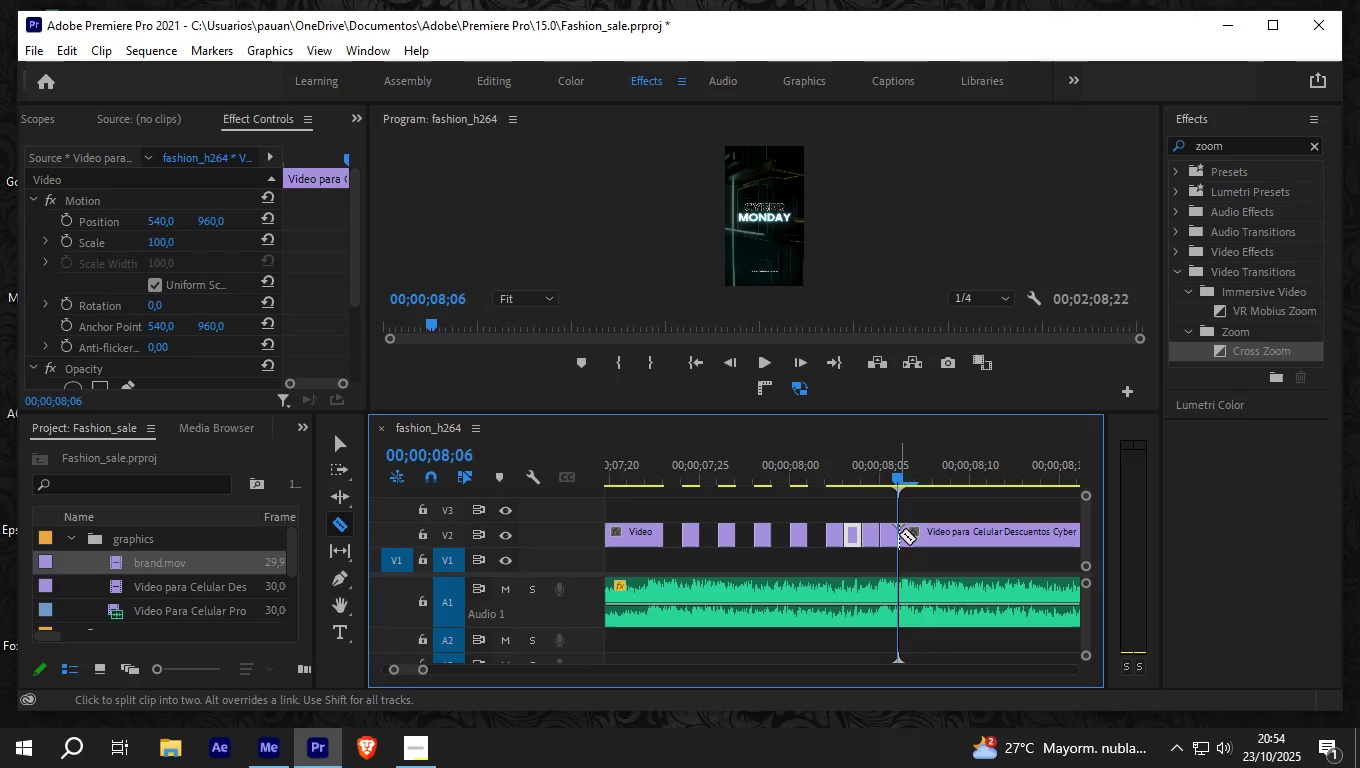 
key(ArrowRight)
 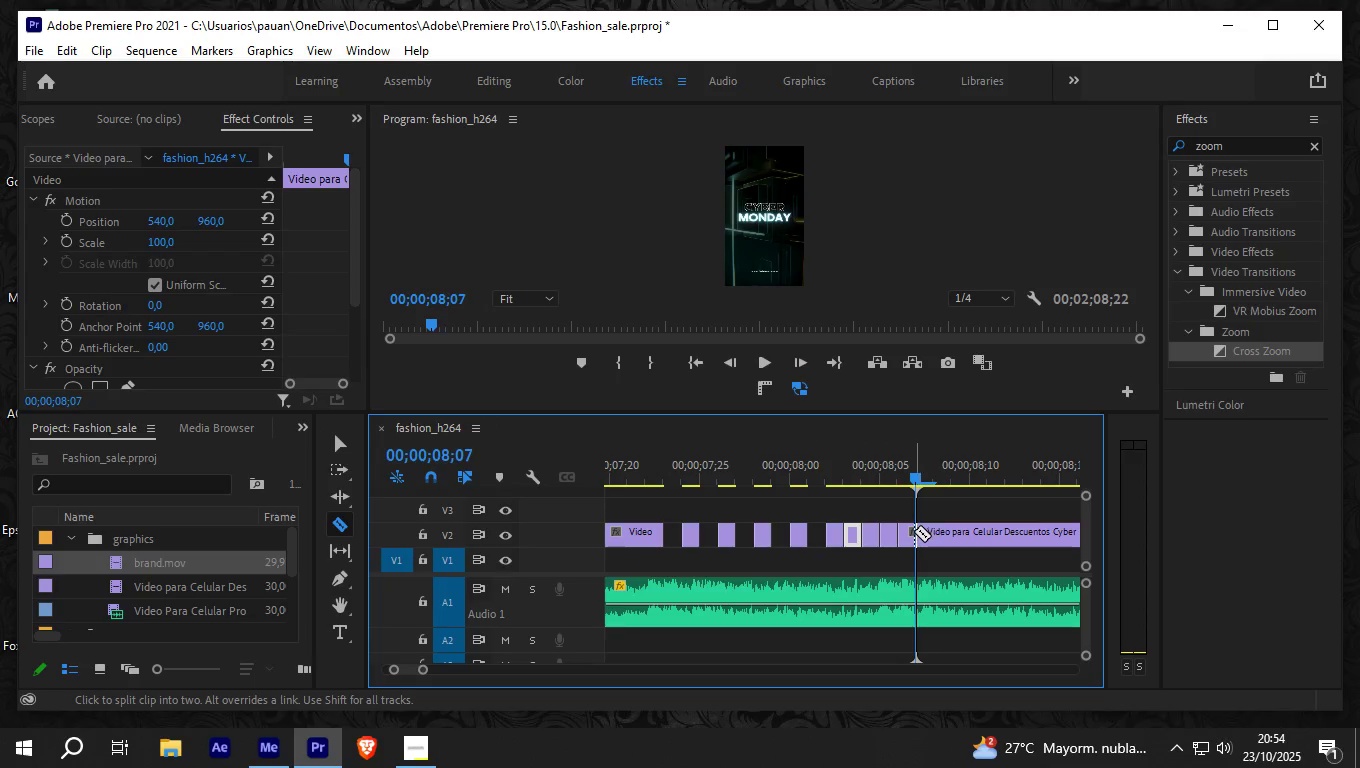 
left_click([914, 531])
 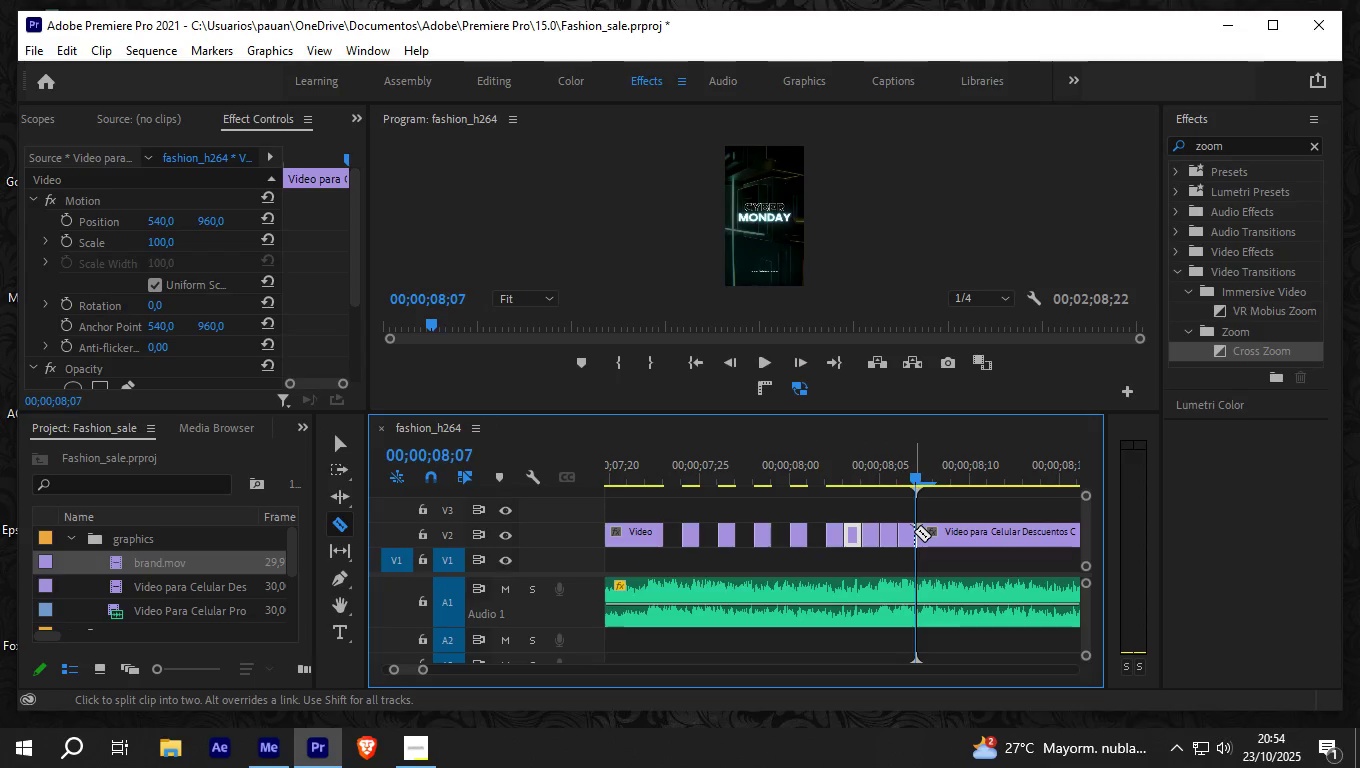 
key(ArrowRight)
 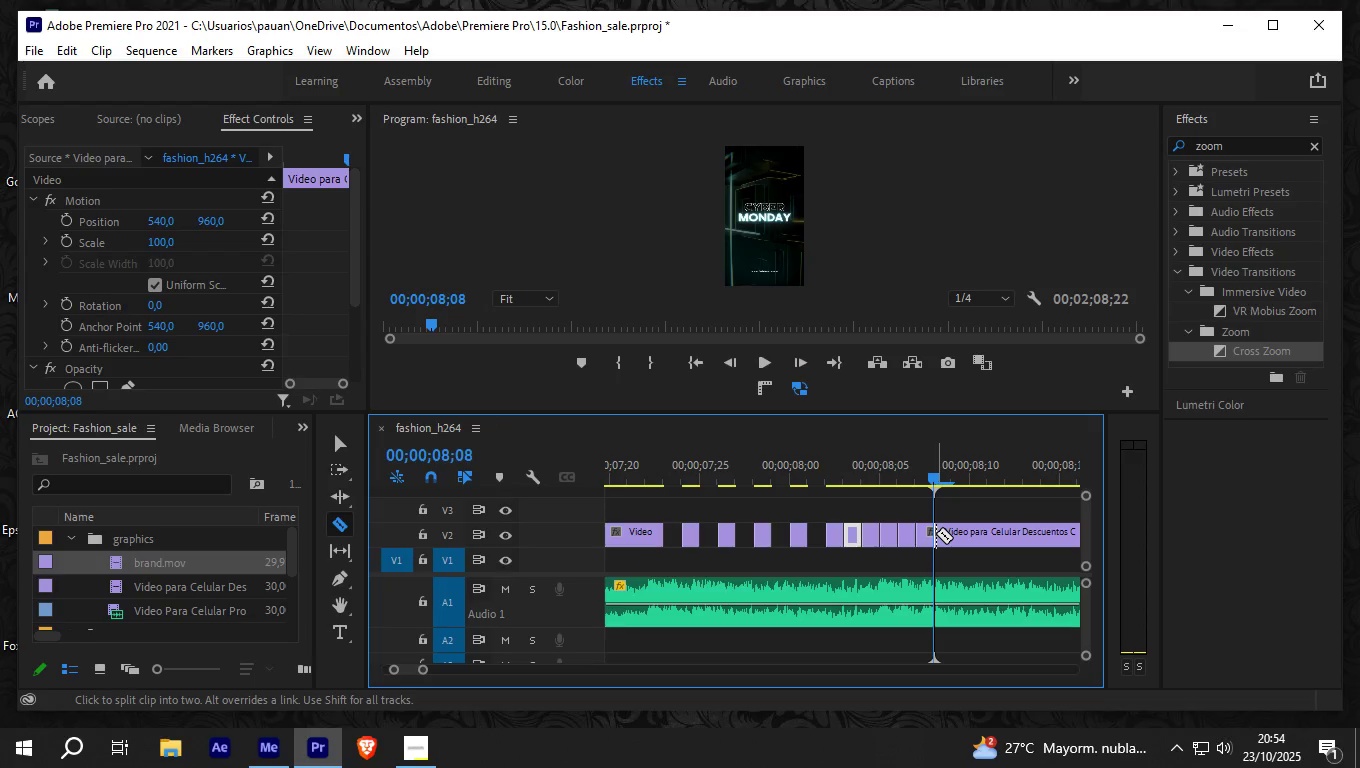 
left_click([936, 533])
 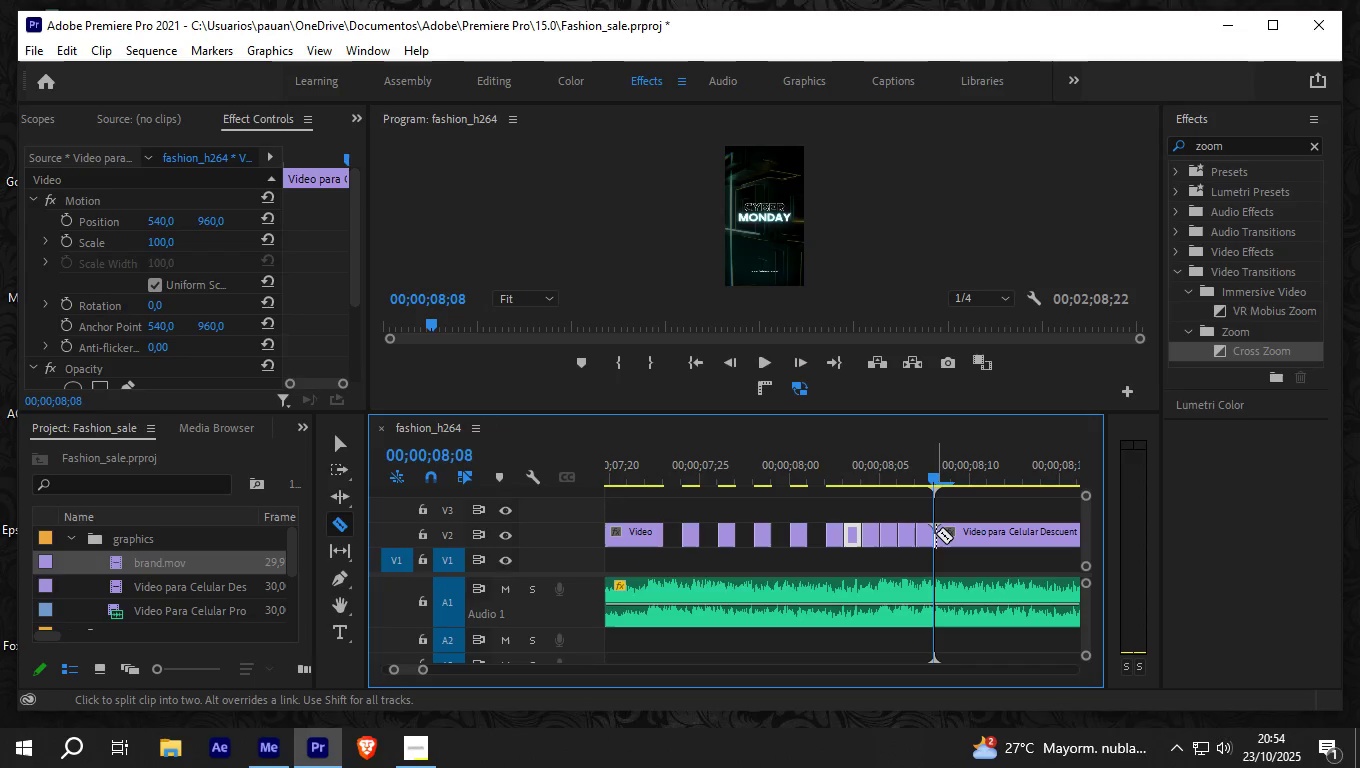 
key(ArrowRight)
 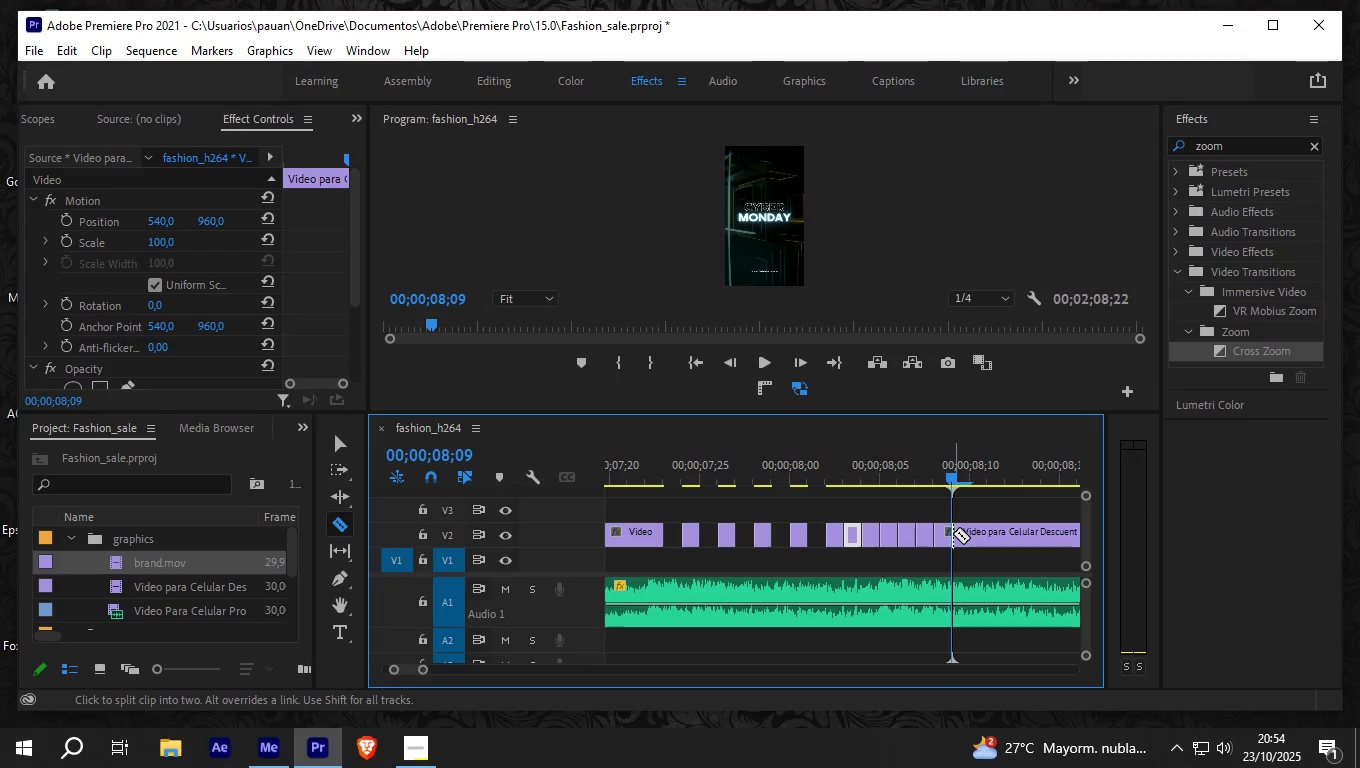 
left_click([953, 533])
 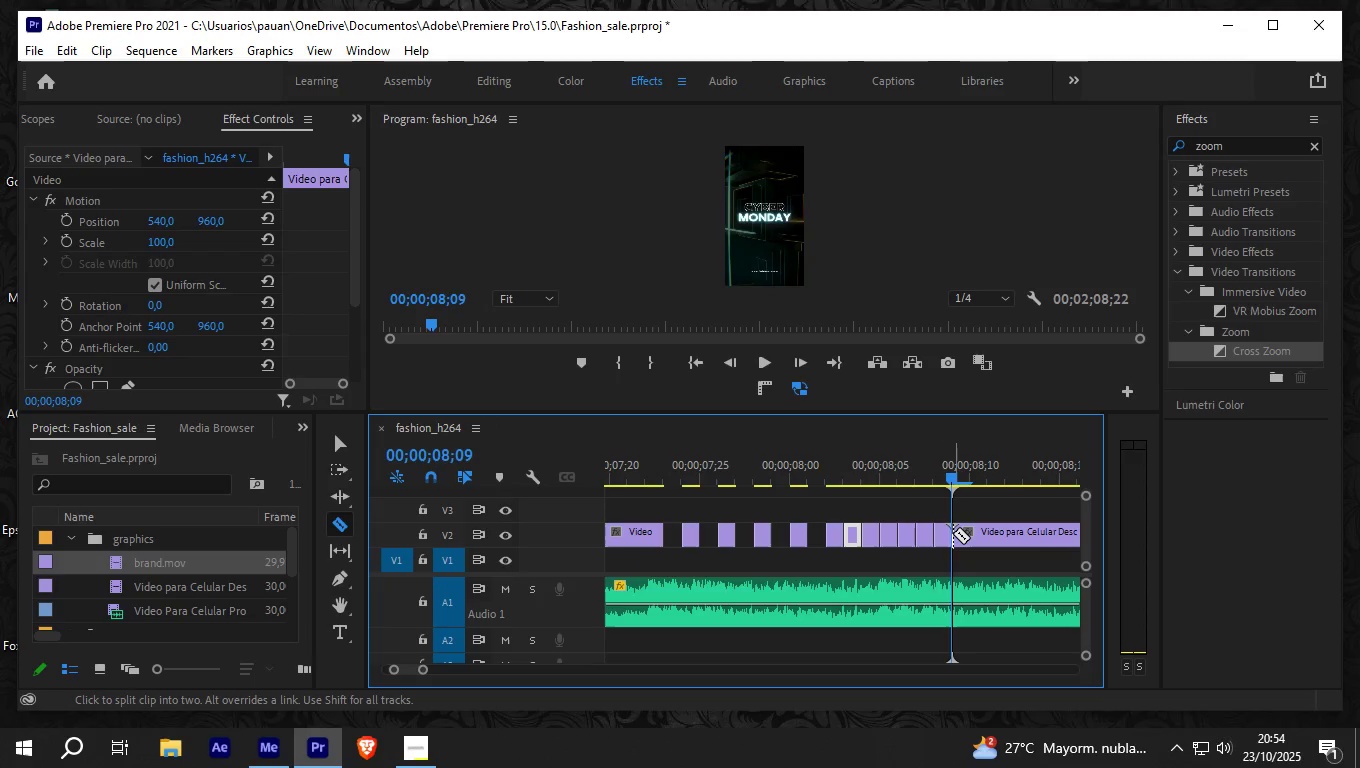 
key(ArrowRight)
 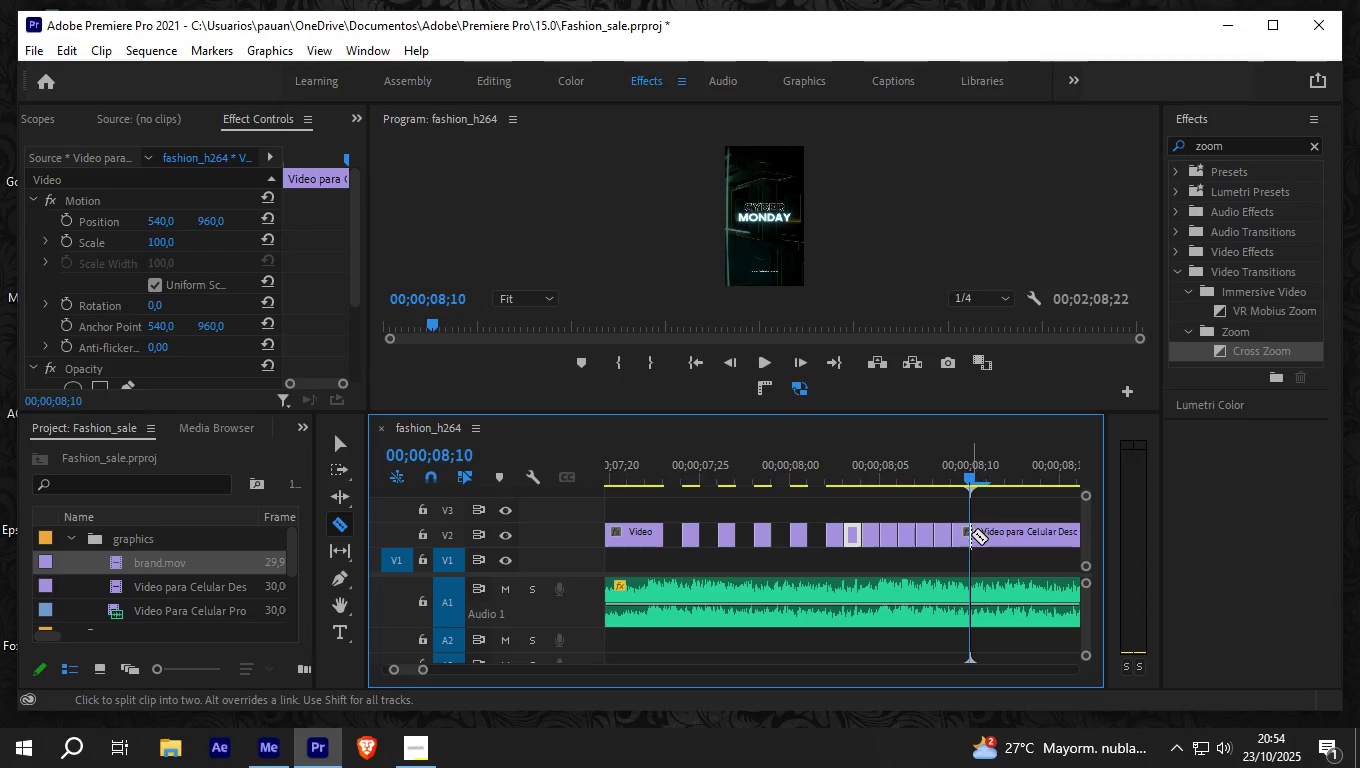 
left_click([970, 534])
 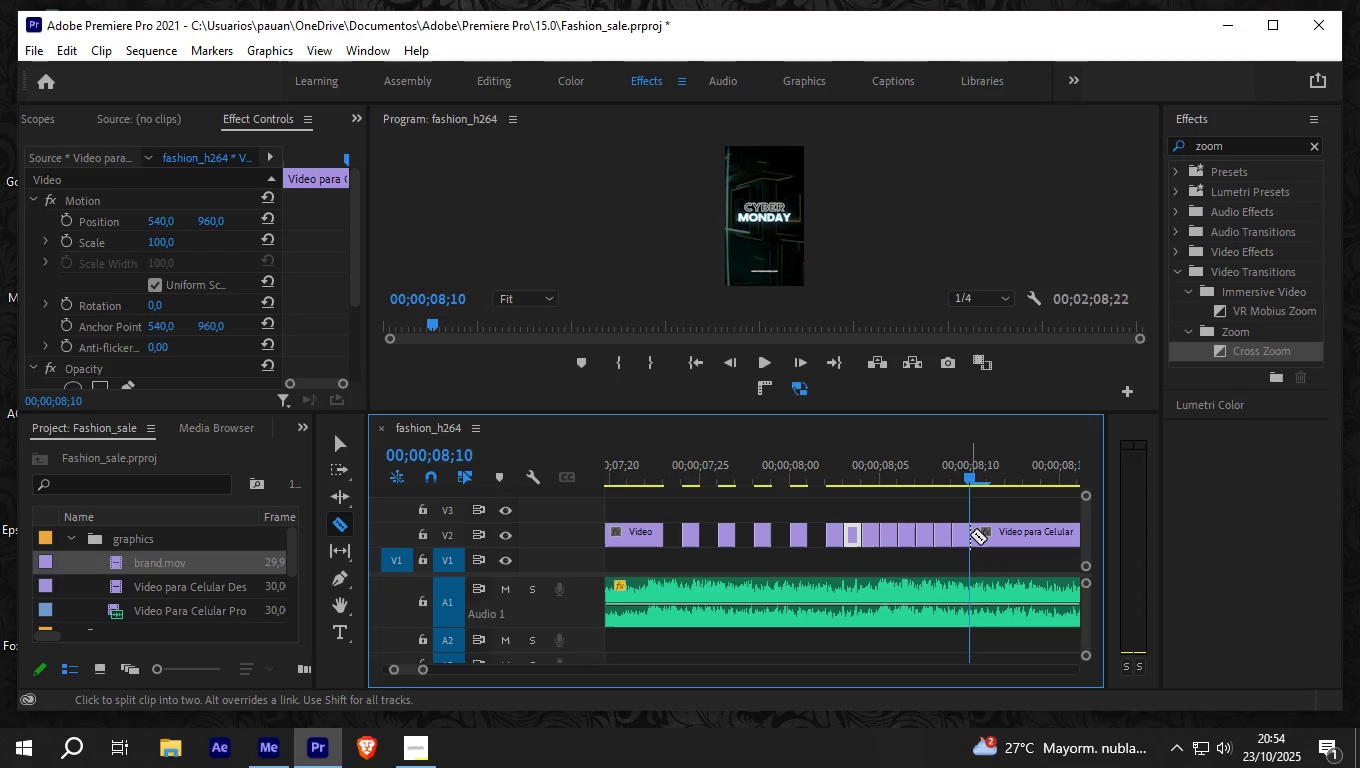 
key(ArrowRight)
 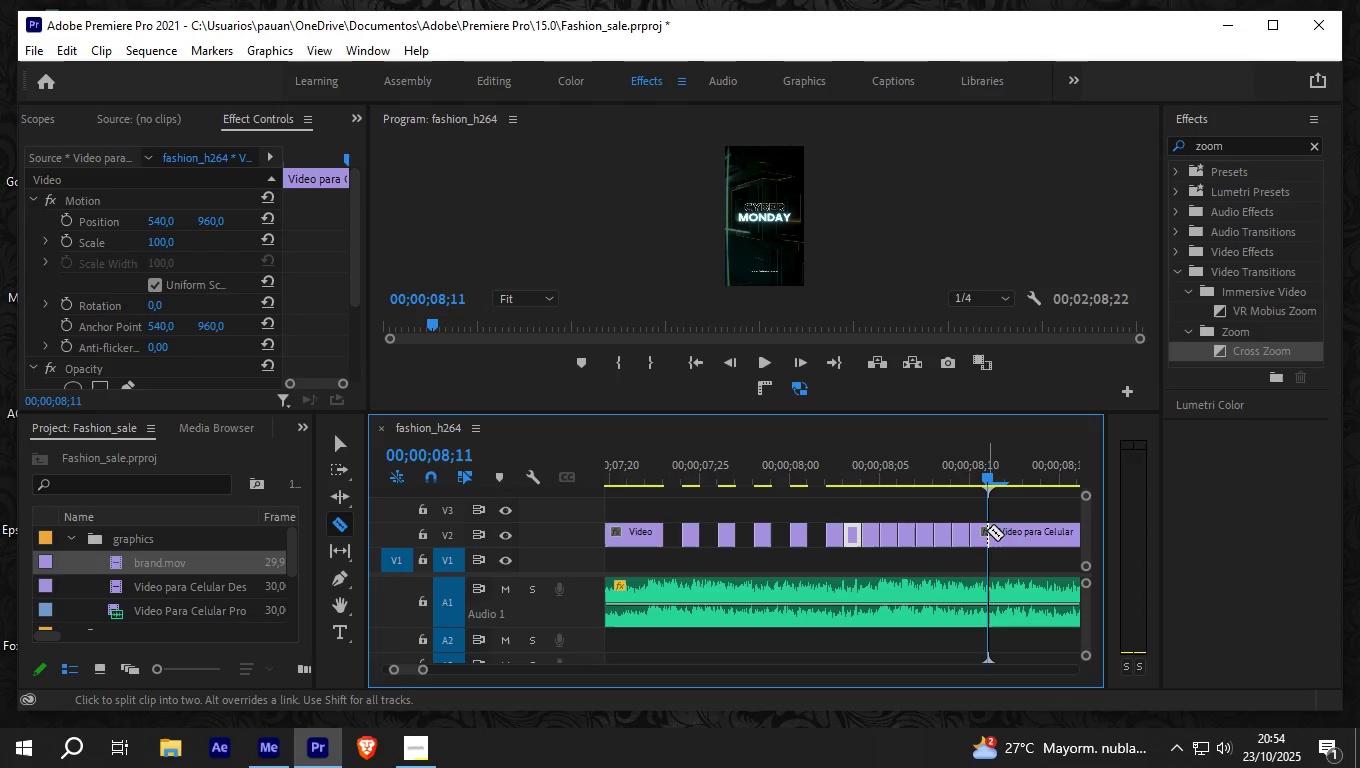 
left_click([987, 530])
 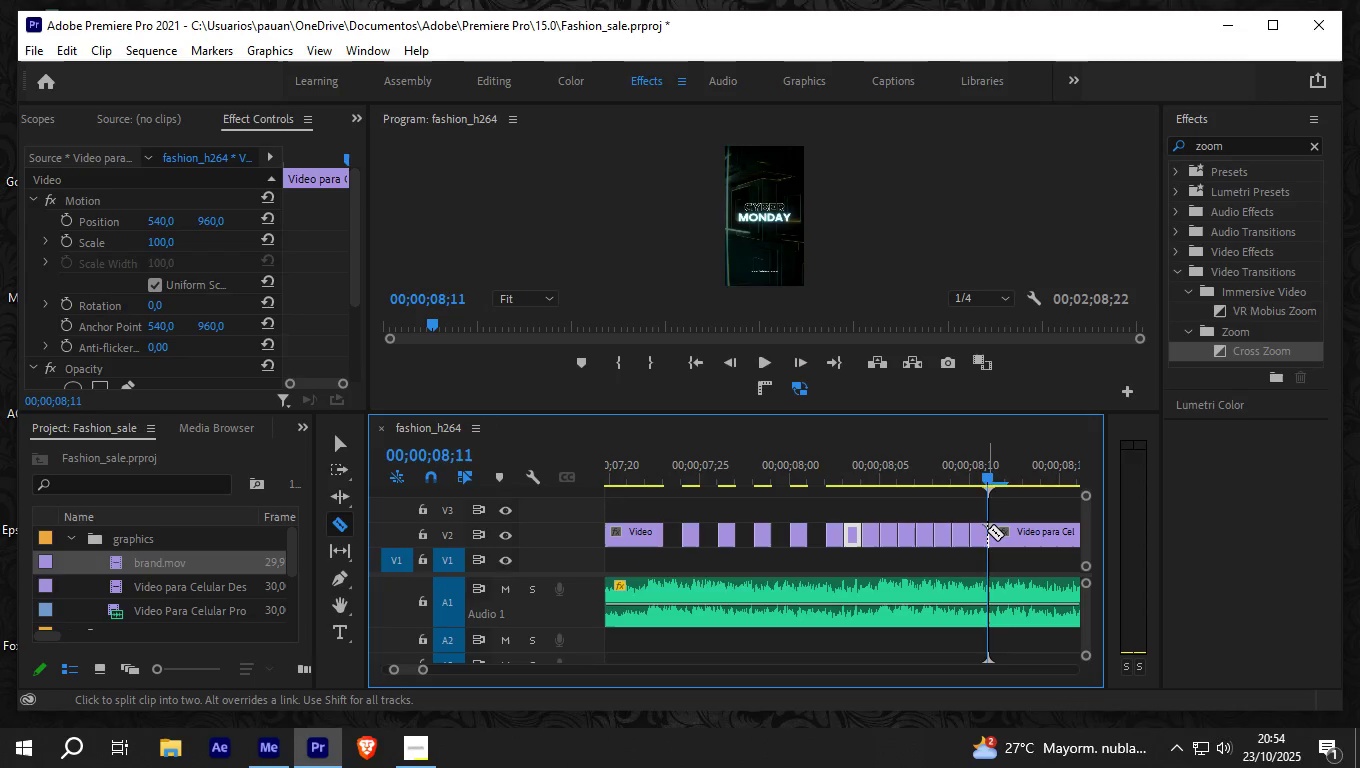 
key(ArrowRight)
 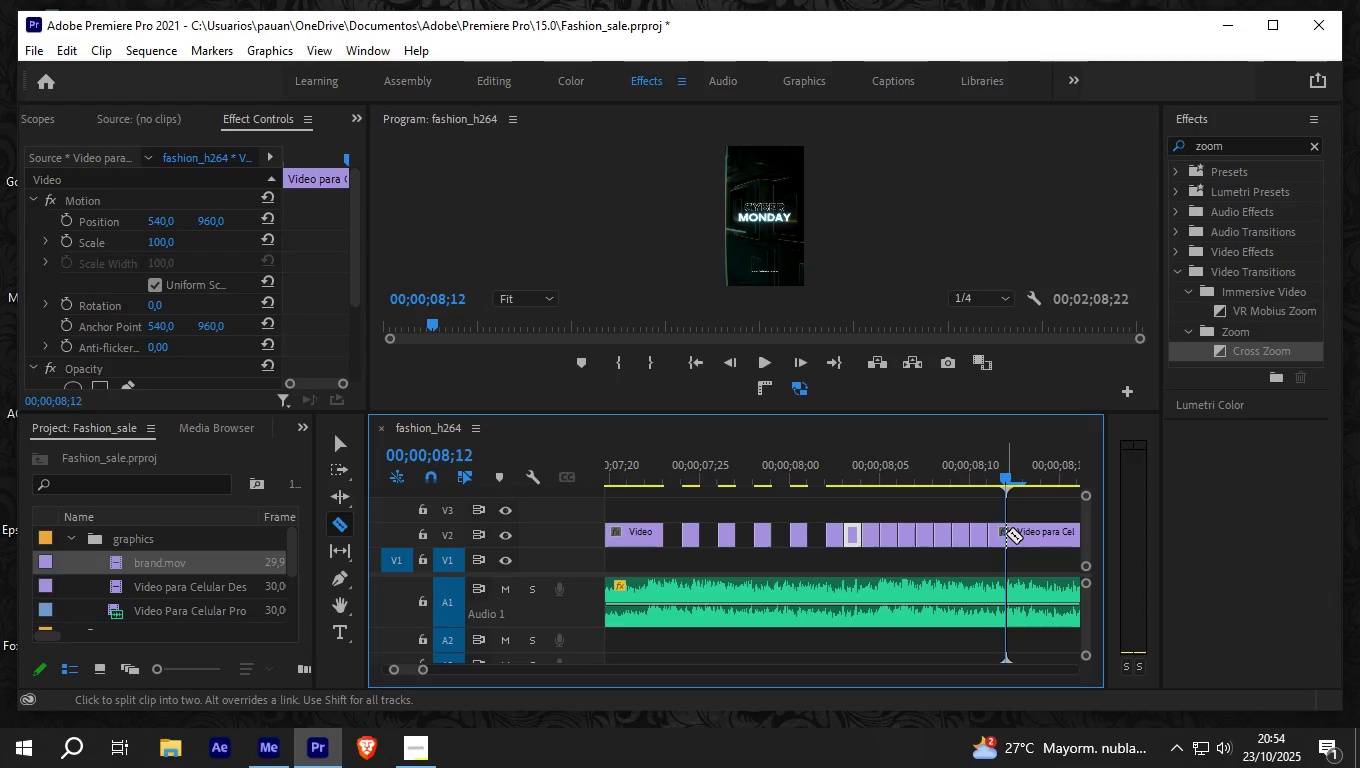 
left_click([1006, 533])
 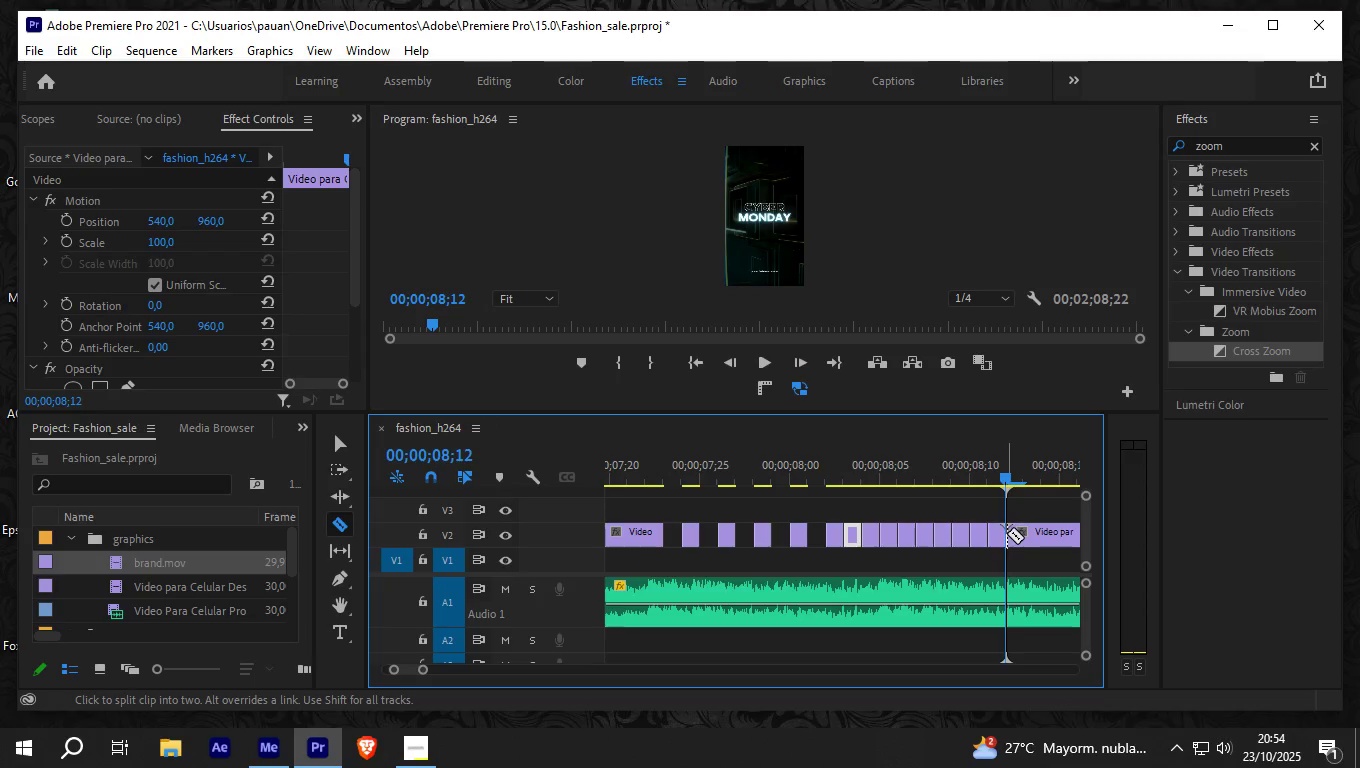 
key(ArrowRight)
 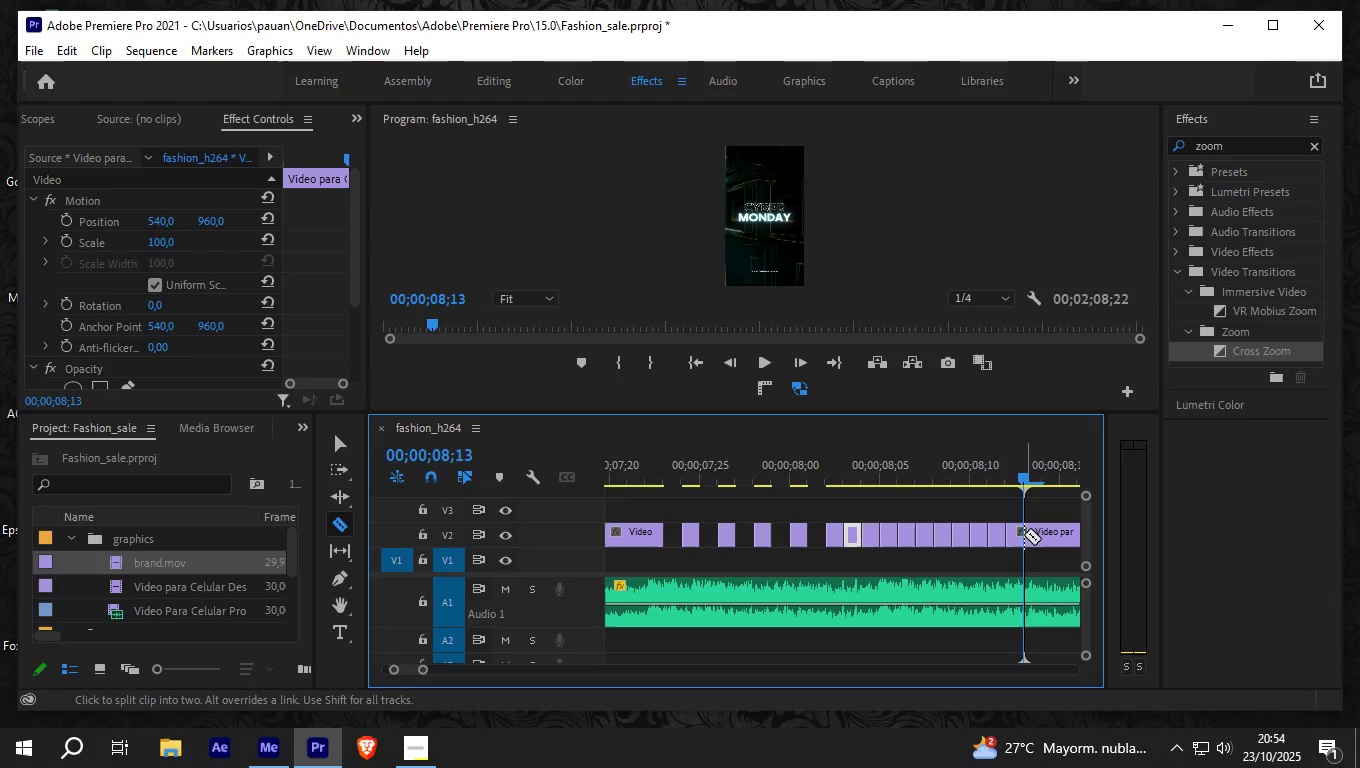 
left_click([1024, 534])
 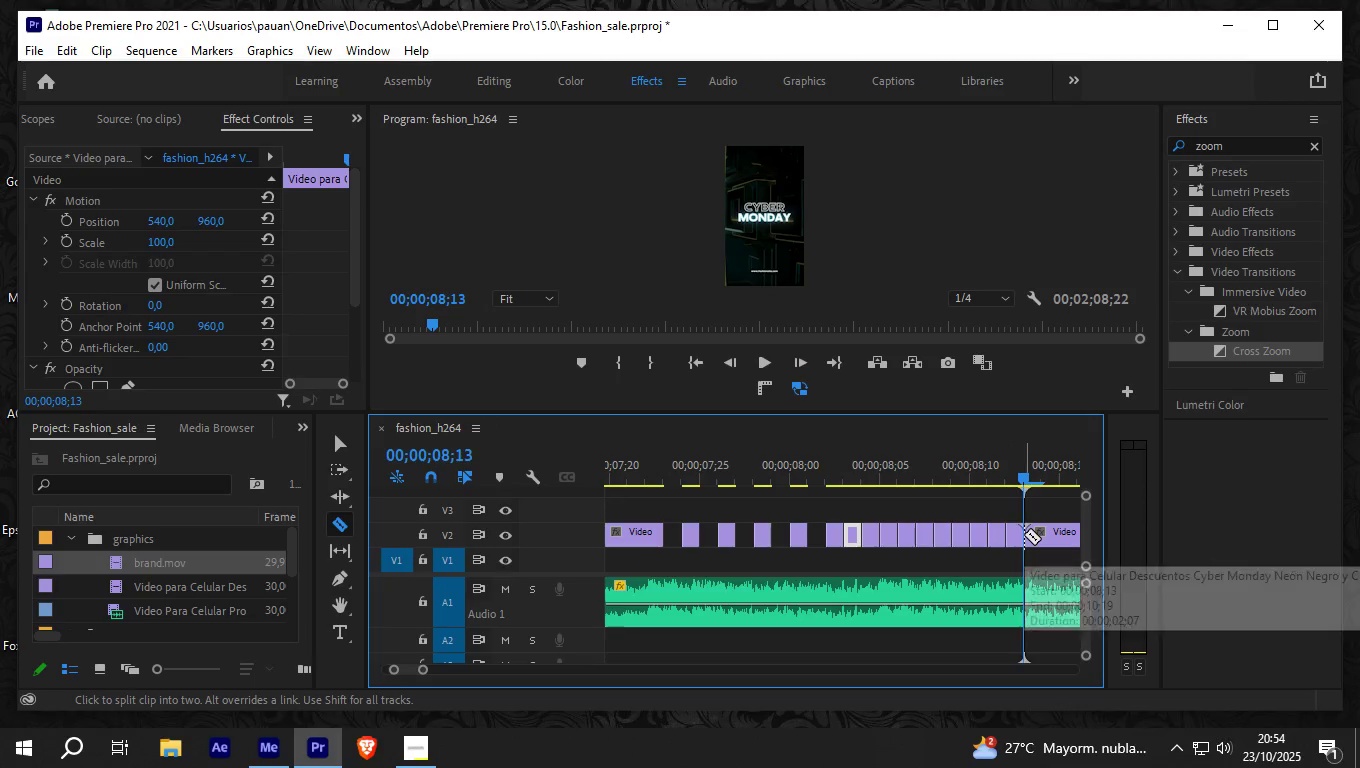 
key(V)
 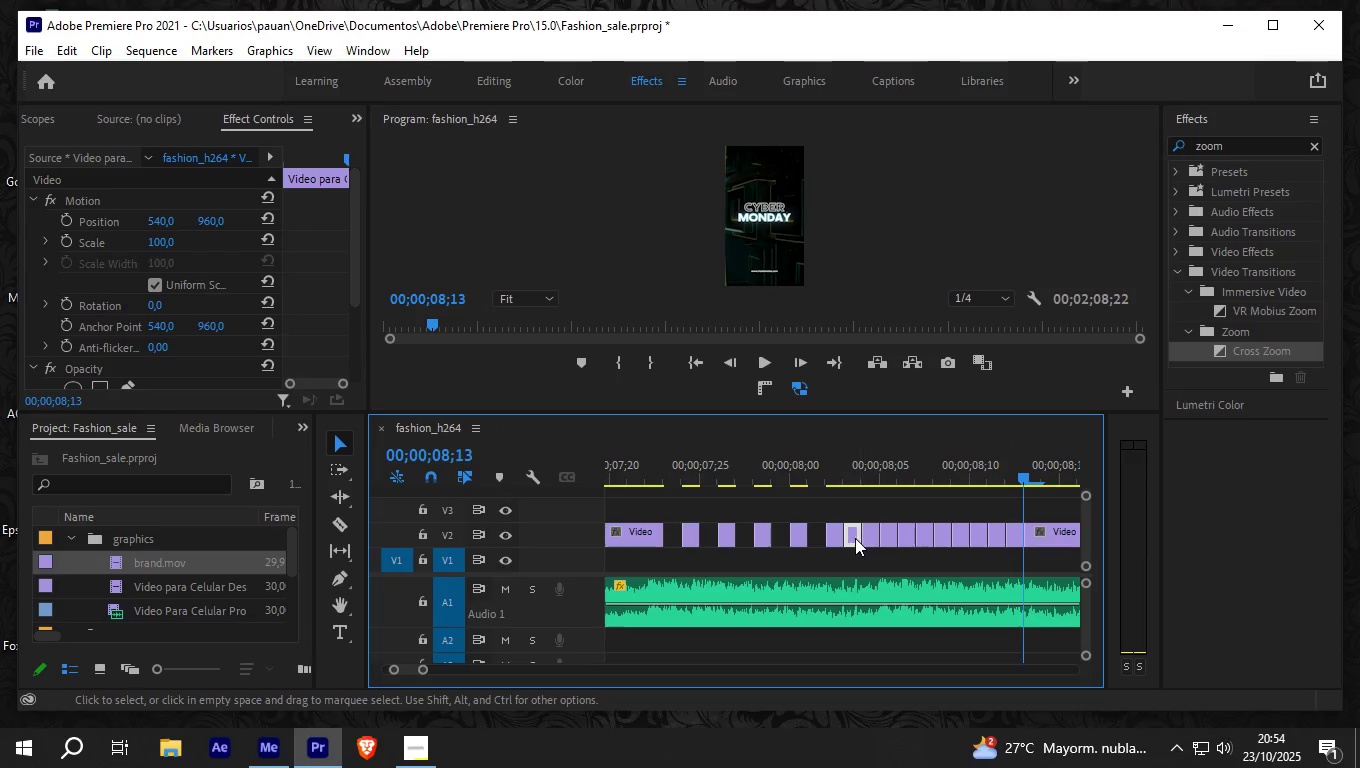 
left_click([852, 539])
 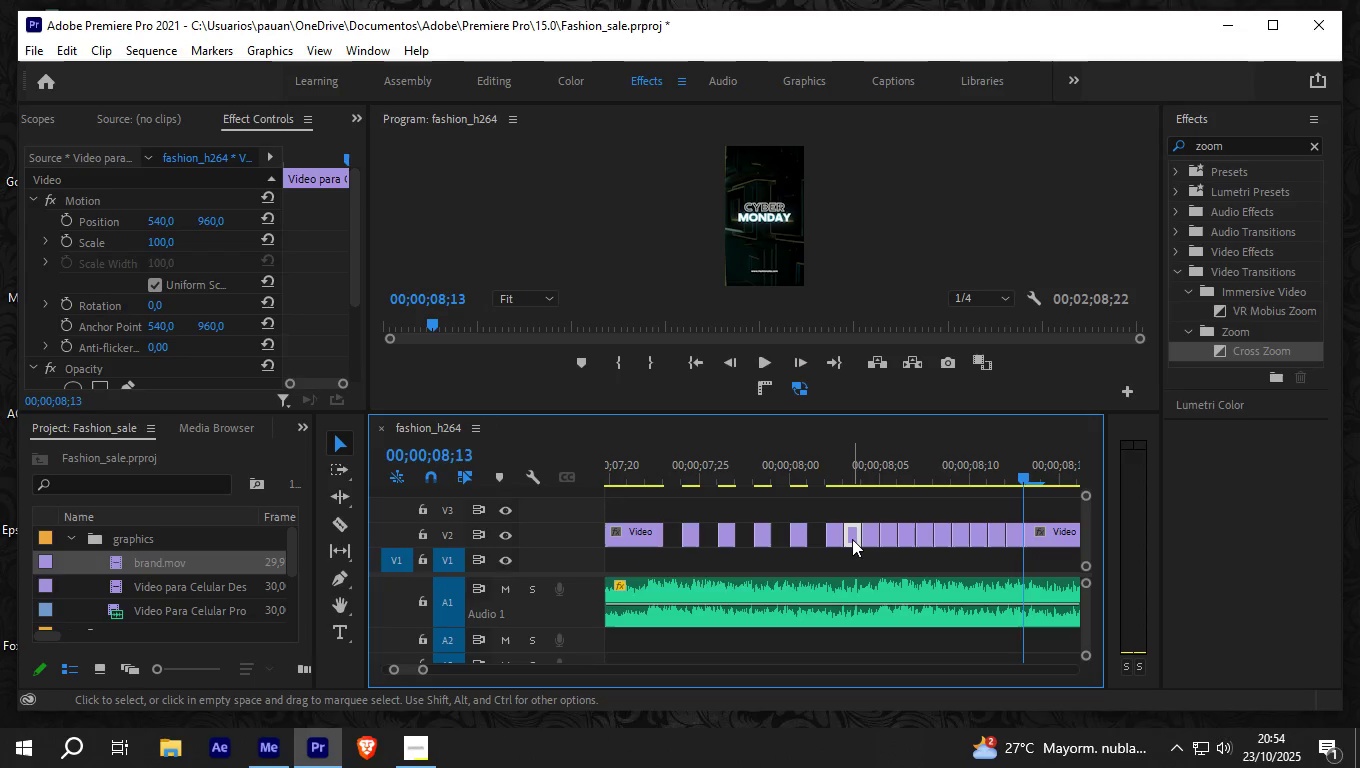 
key(Delete)
 